 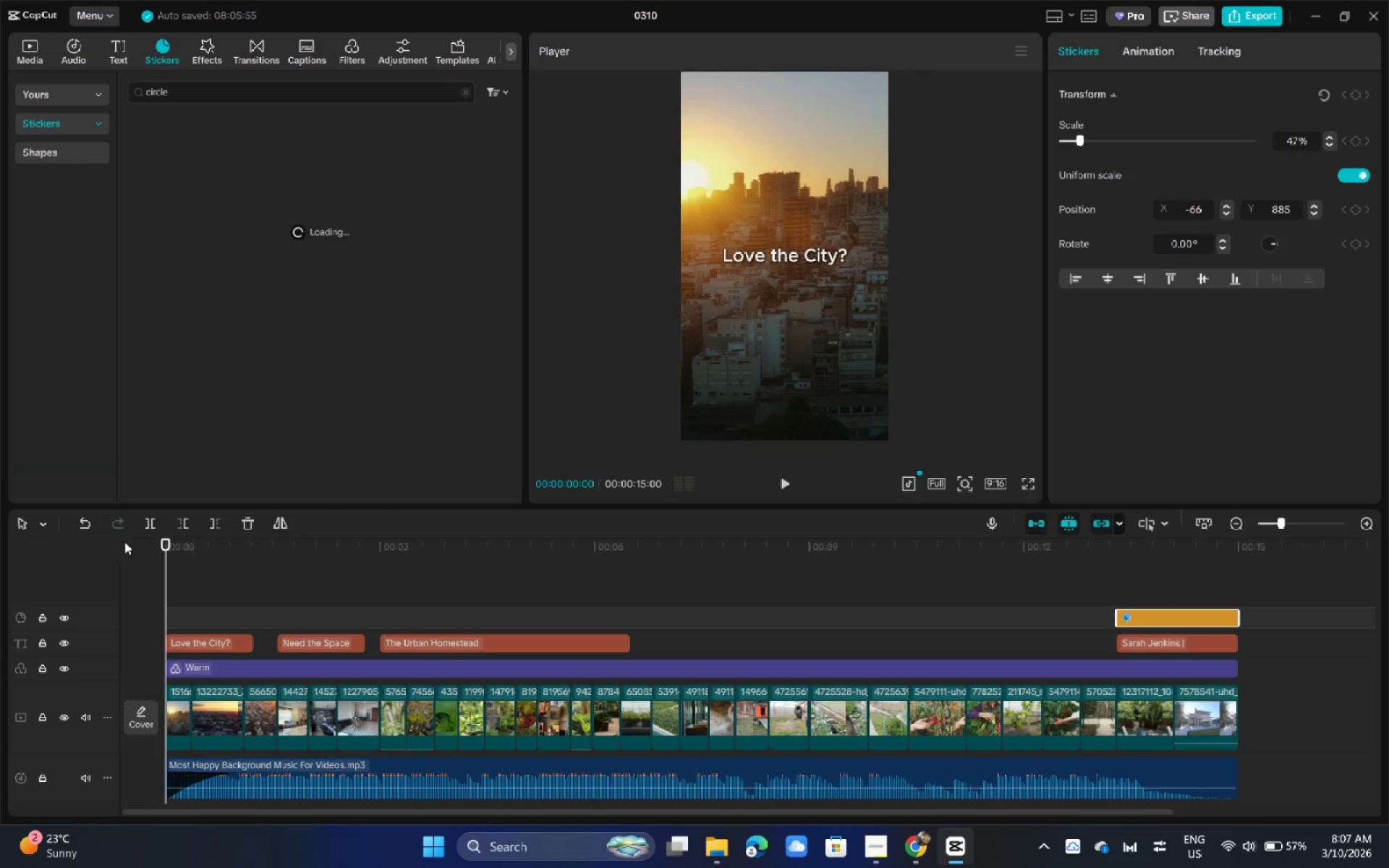 
key(Space)
 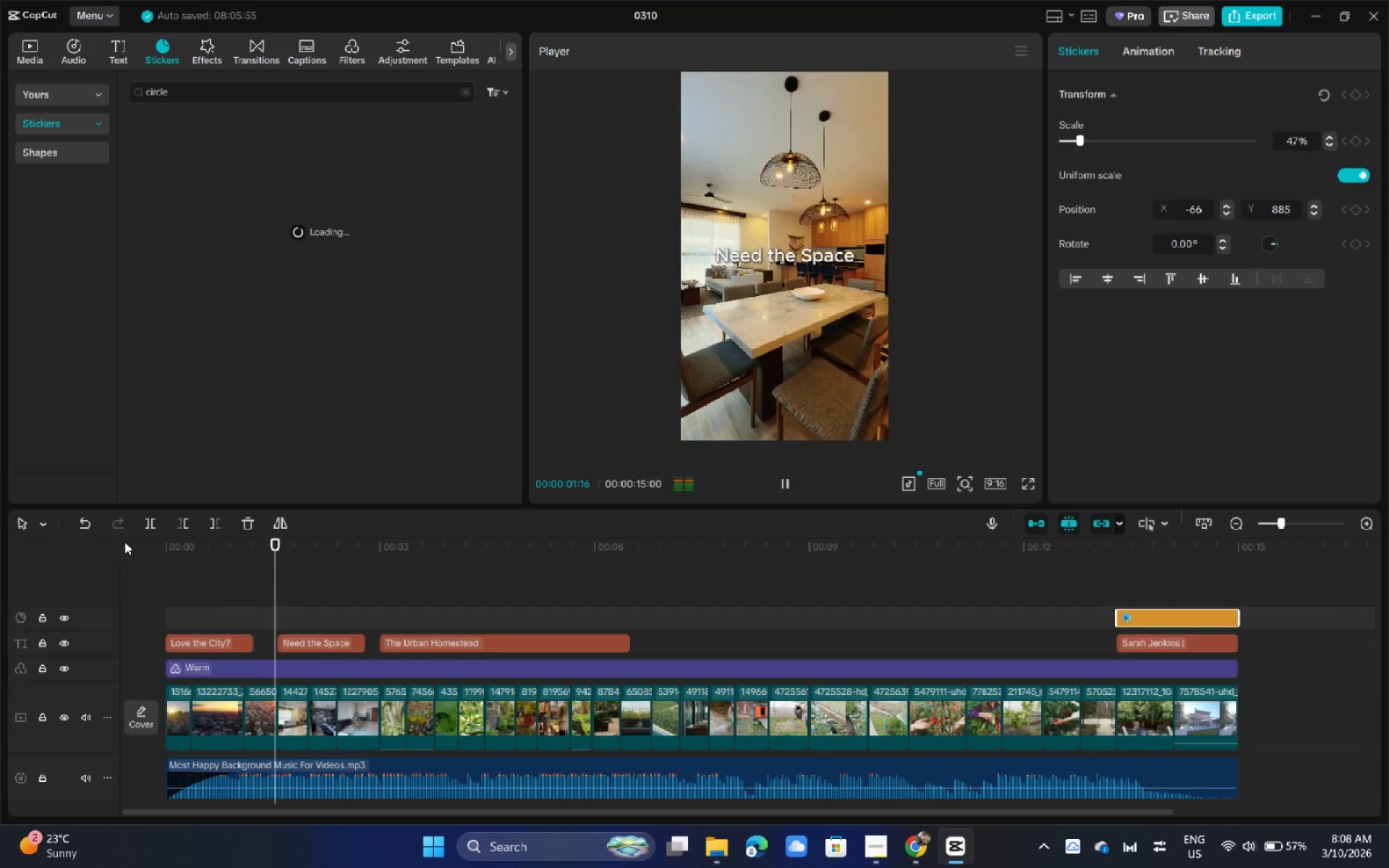 
key(Space)
 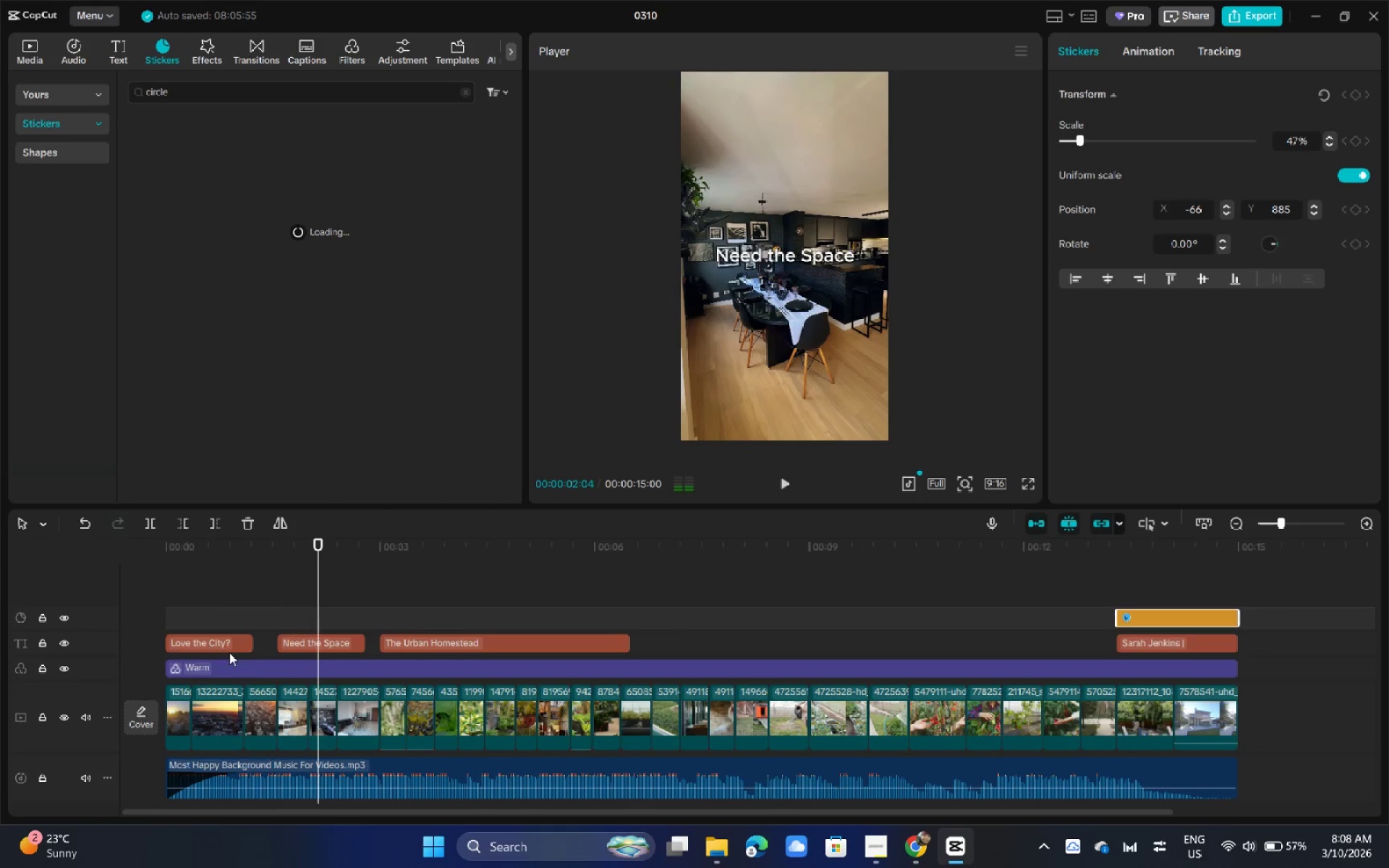 
left_click([217, 644])
 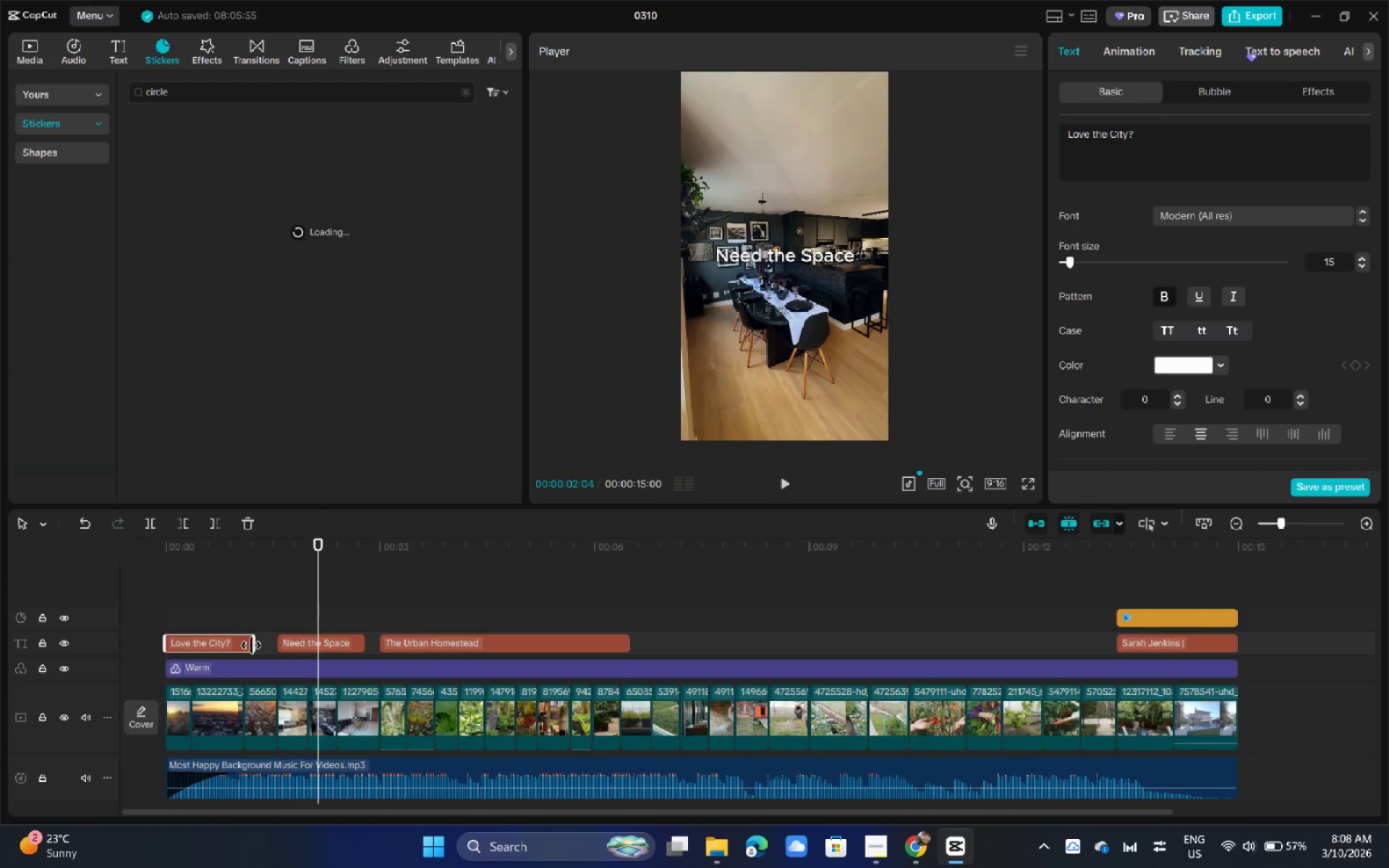 
left_click_drag(start_coordinate=[253, 645], to_coordinate=[271, 645])
 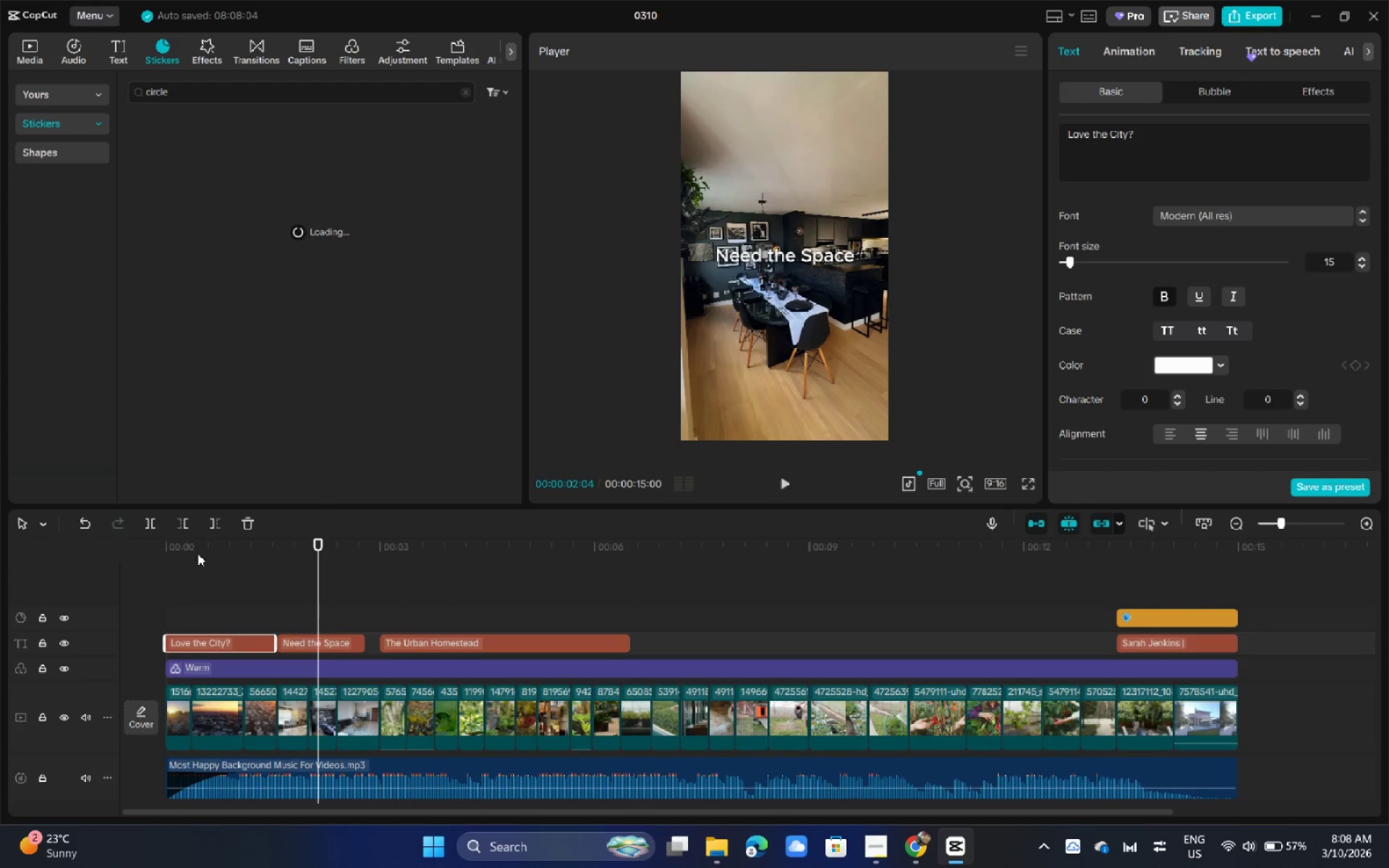 
left_click_drag(start_coordinate=[193, 553], to_coordinate=[116, 548])
 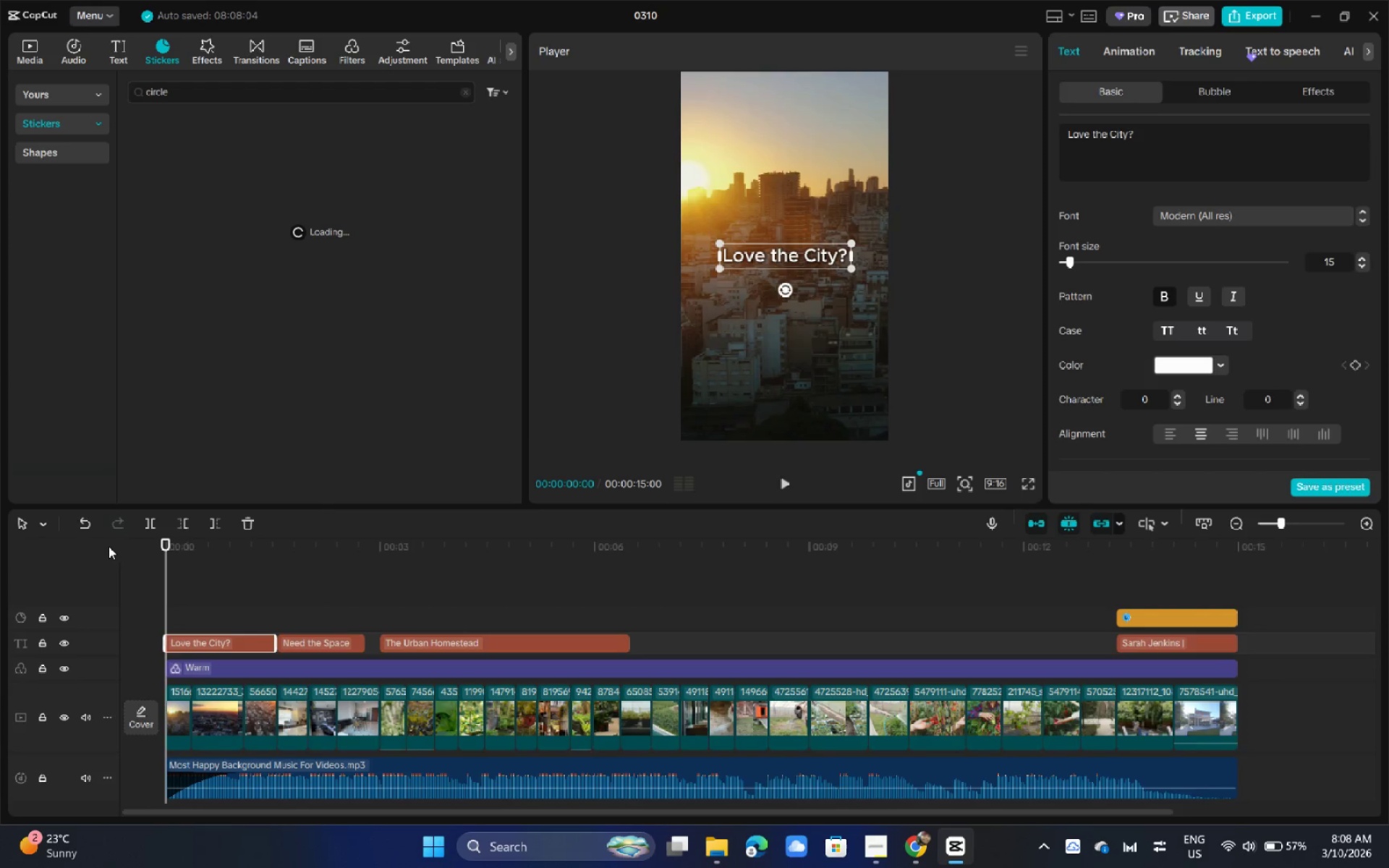 
key(Space)
 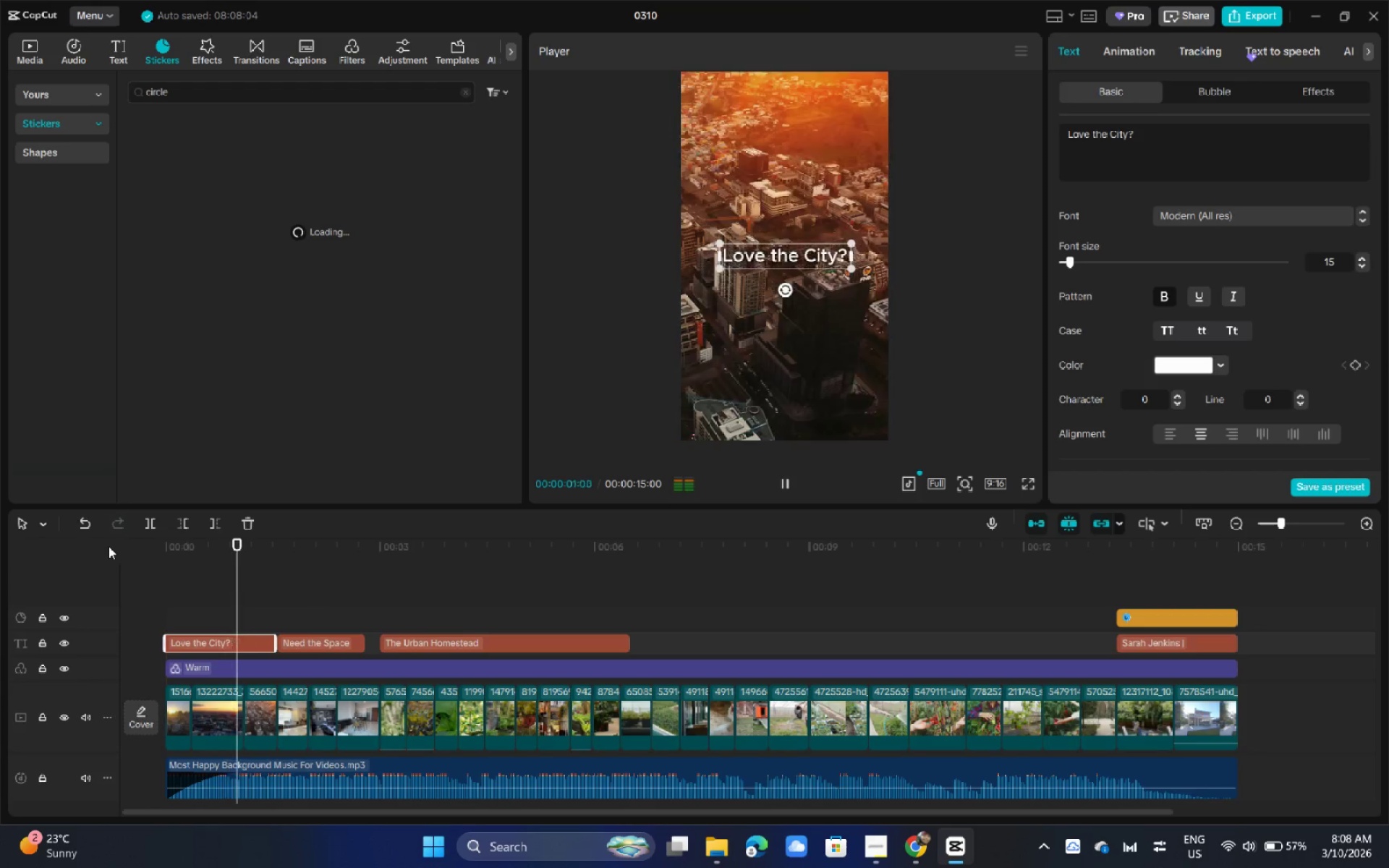 
key(Space)
 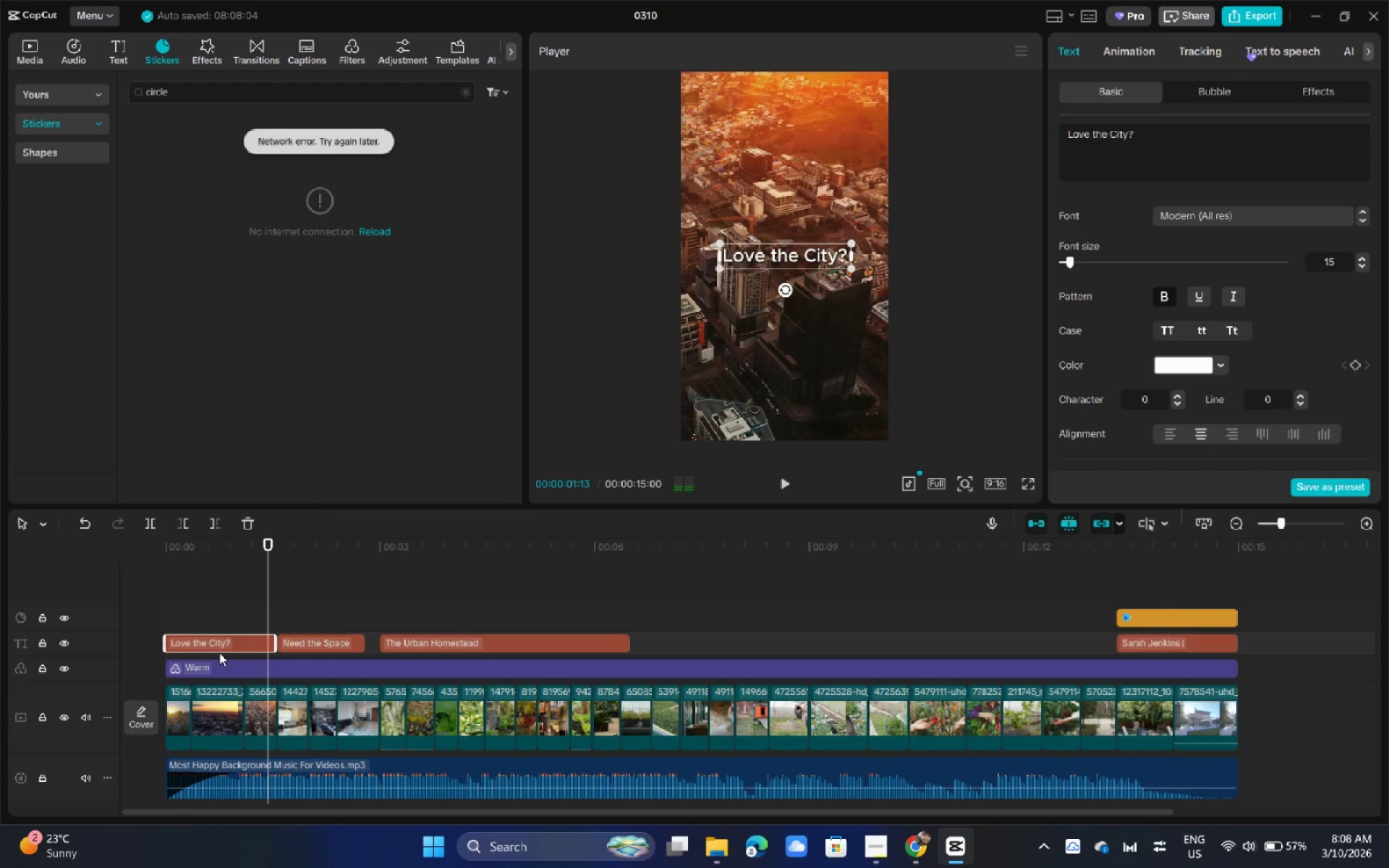 
left_click([220, 642])
 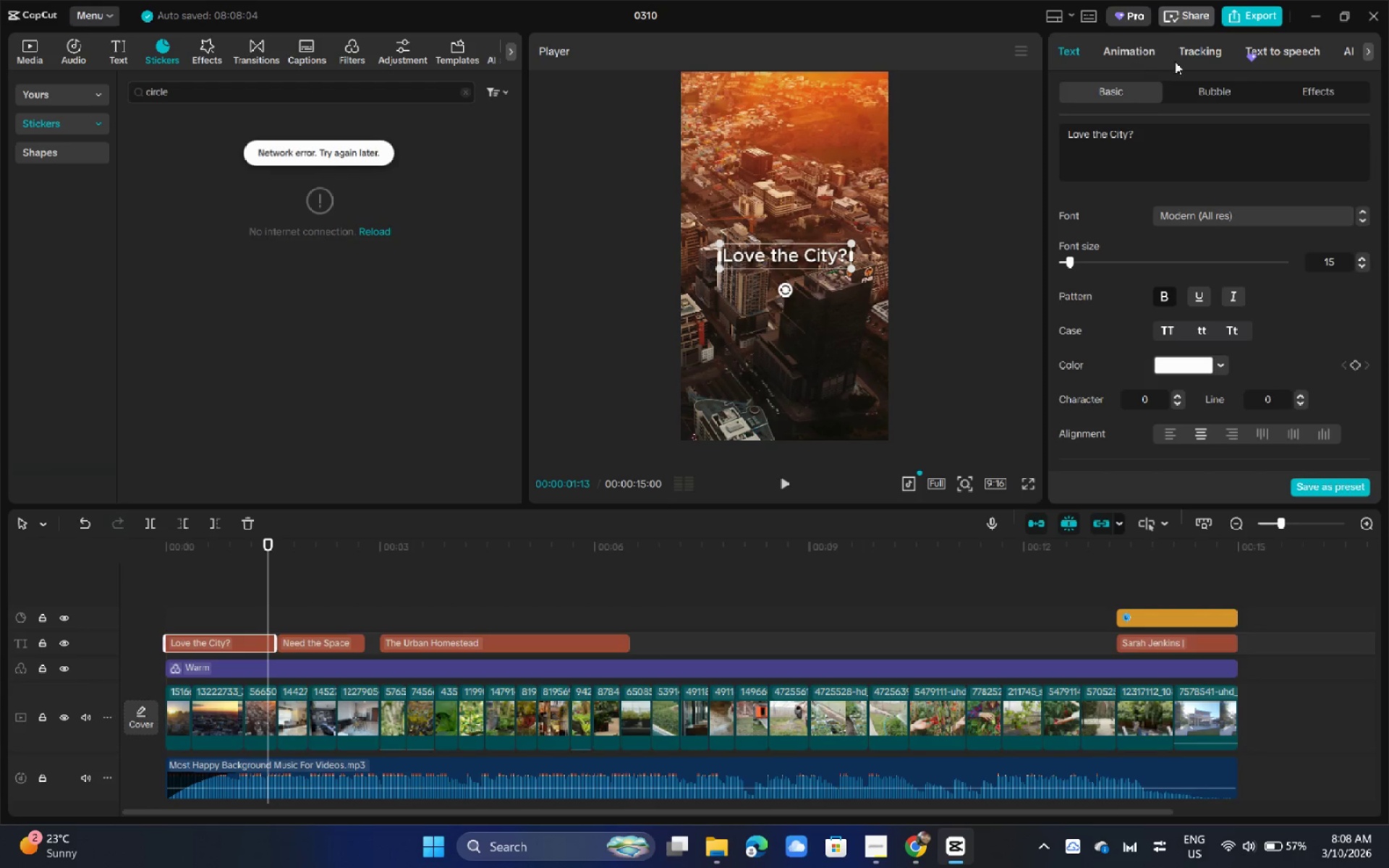 
left_click([1118, 48])
 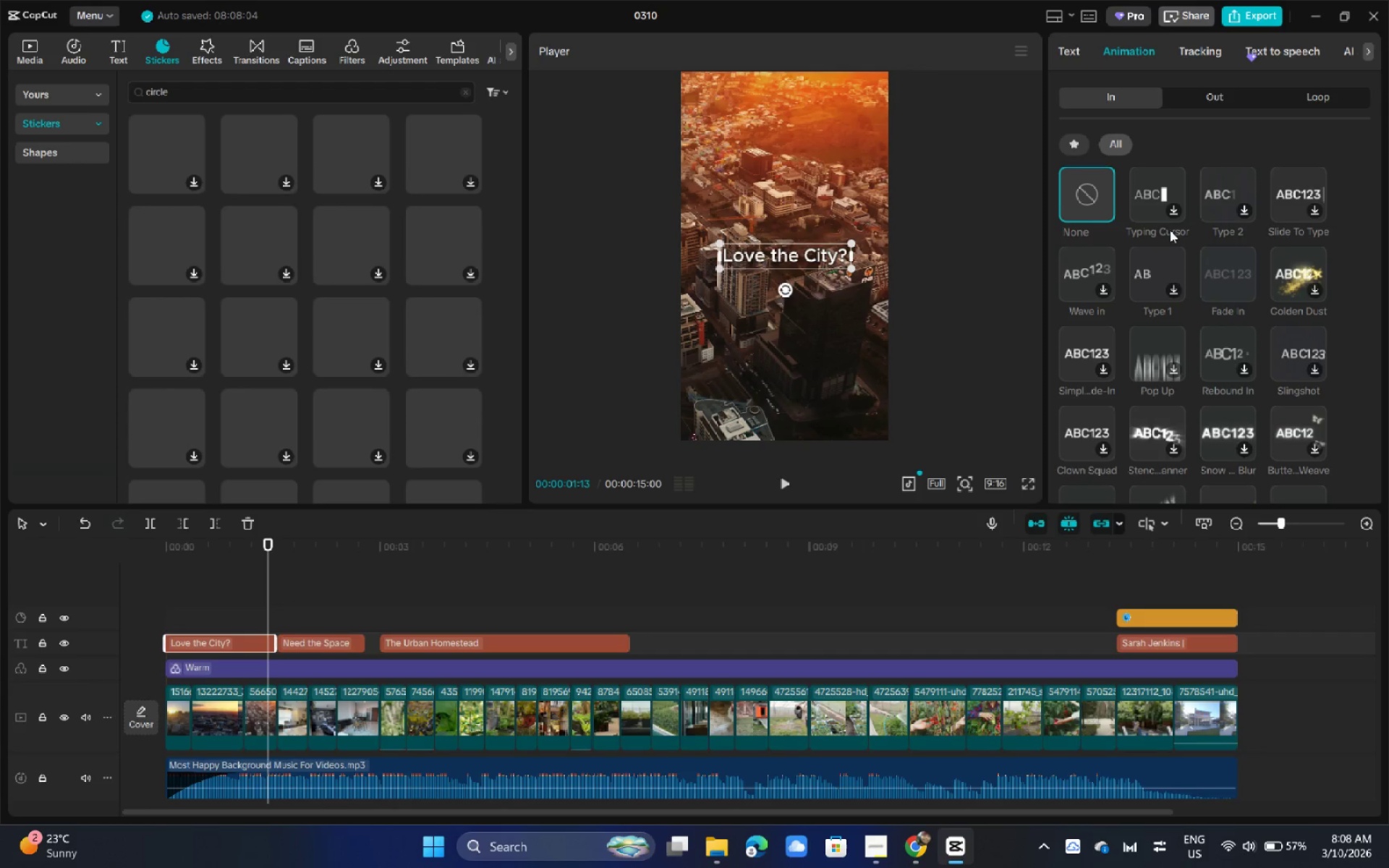 
left_click([1079, 149])
 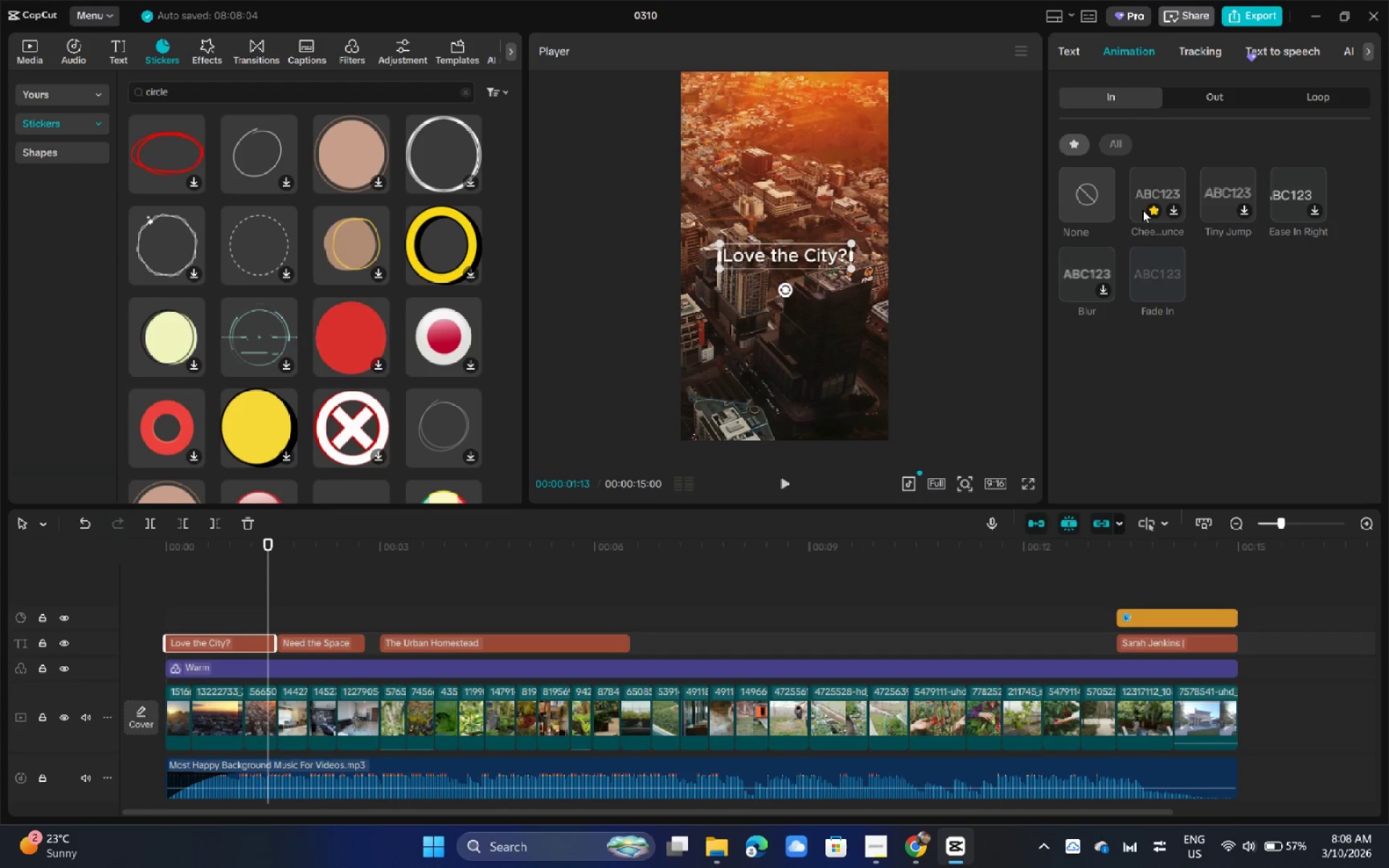 
left_click([1151, 272])
 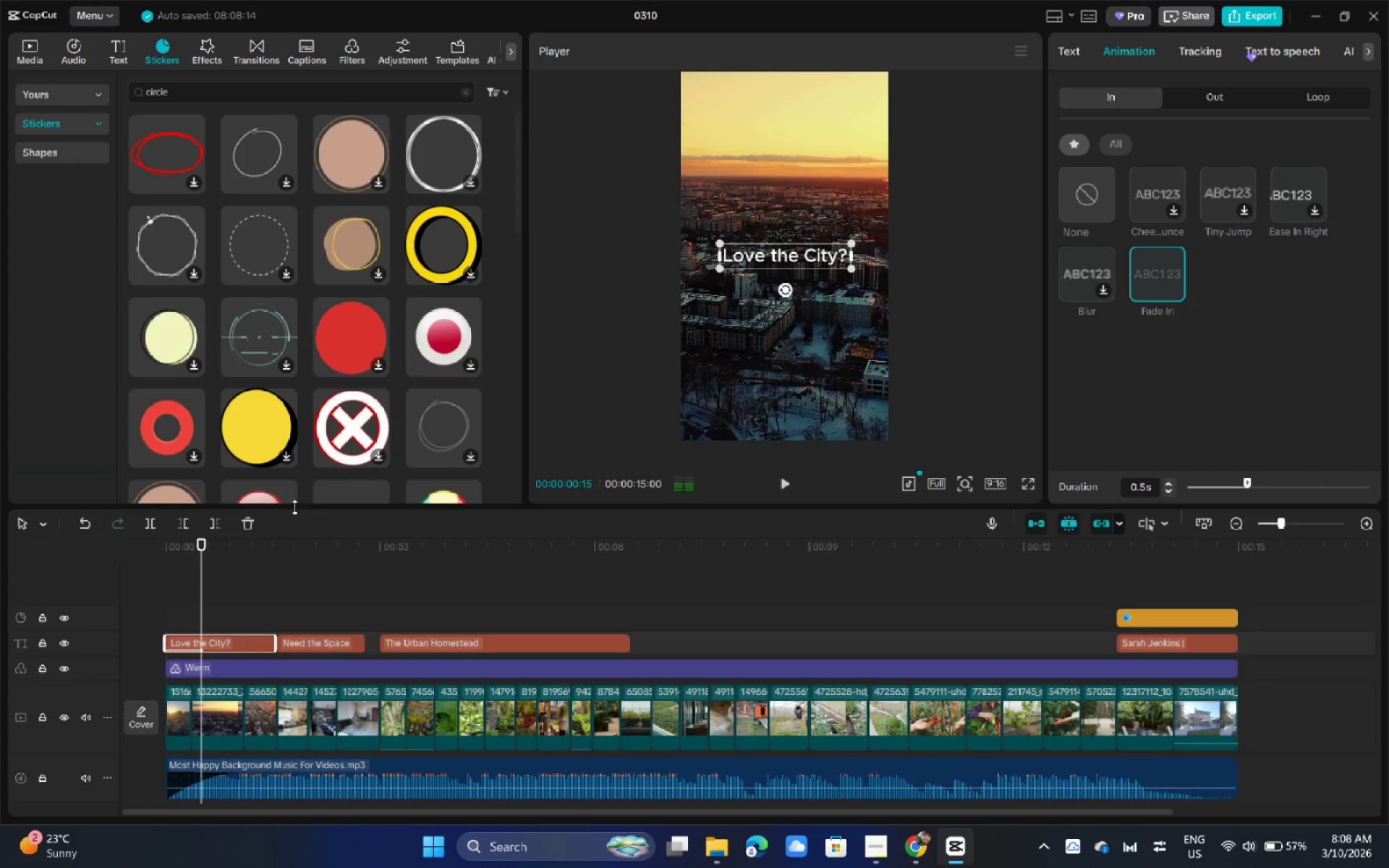 
left_click_drag(start_coordinate=[171, 541], to_coordinate=[127, 545])
 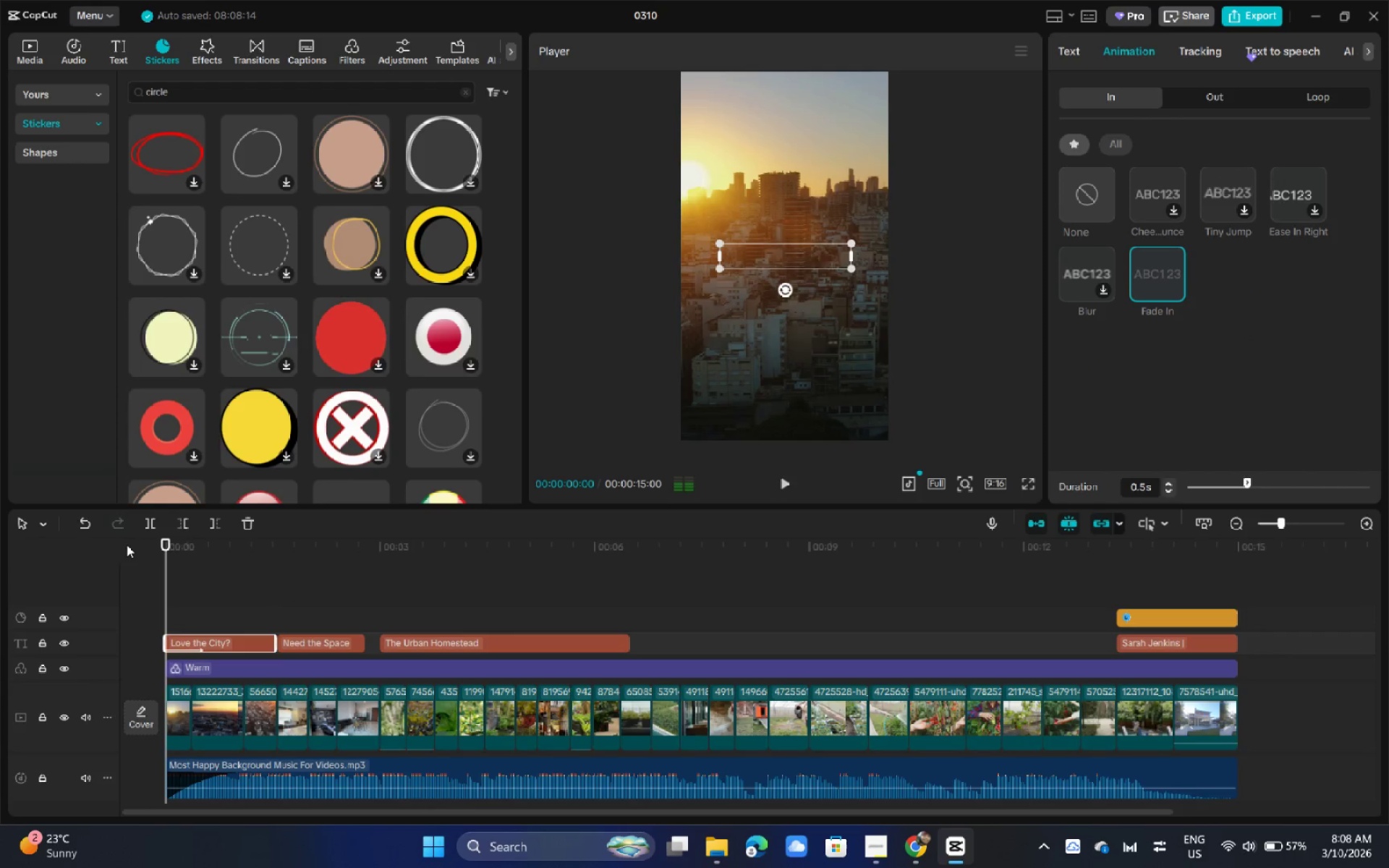 
key(Space)
 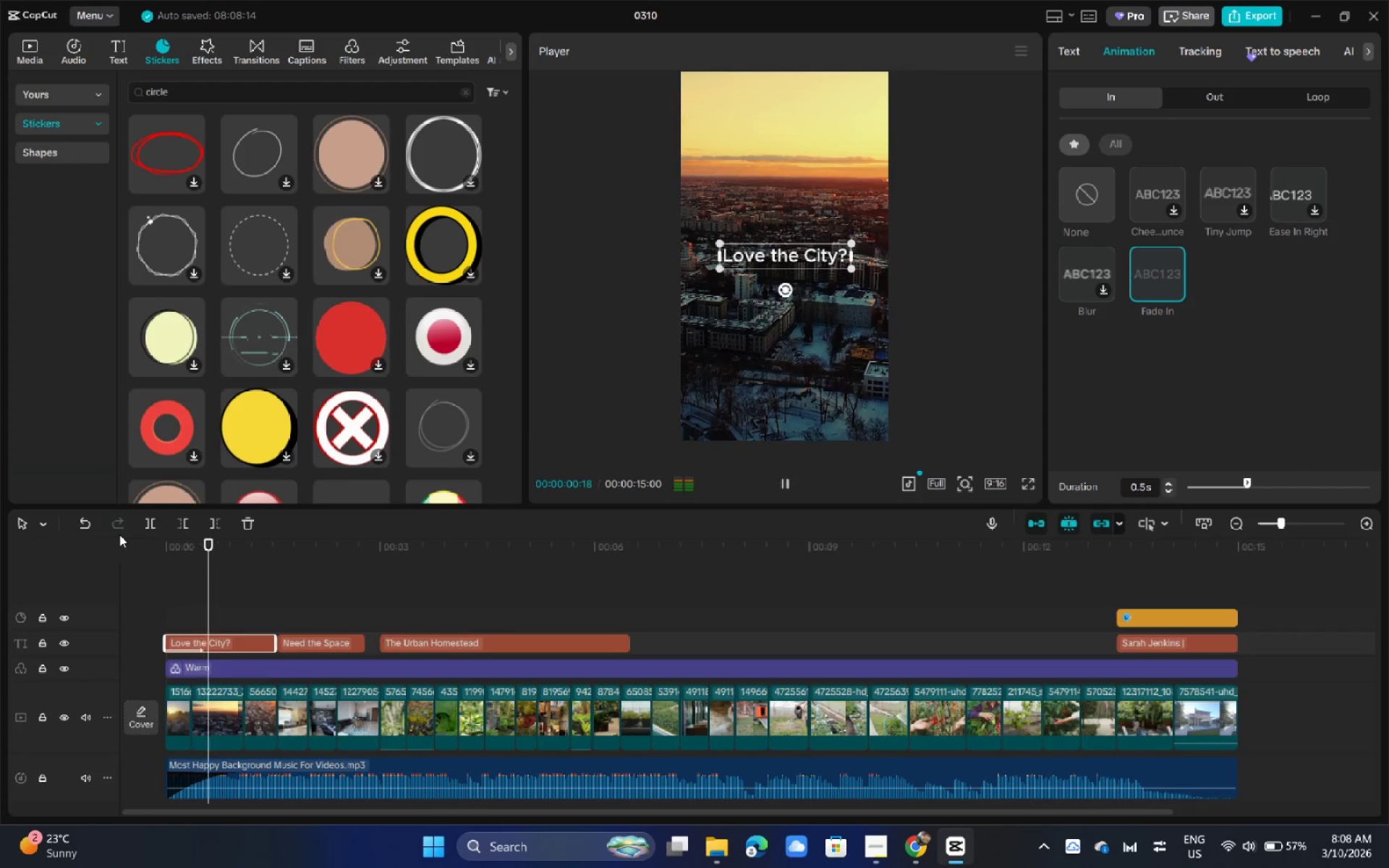 
key(Space)
 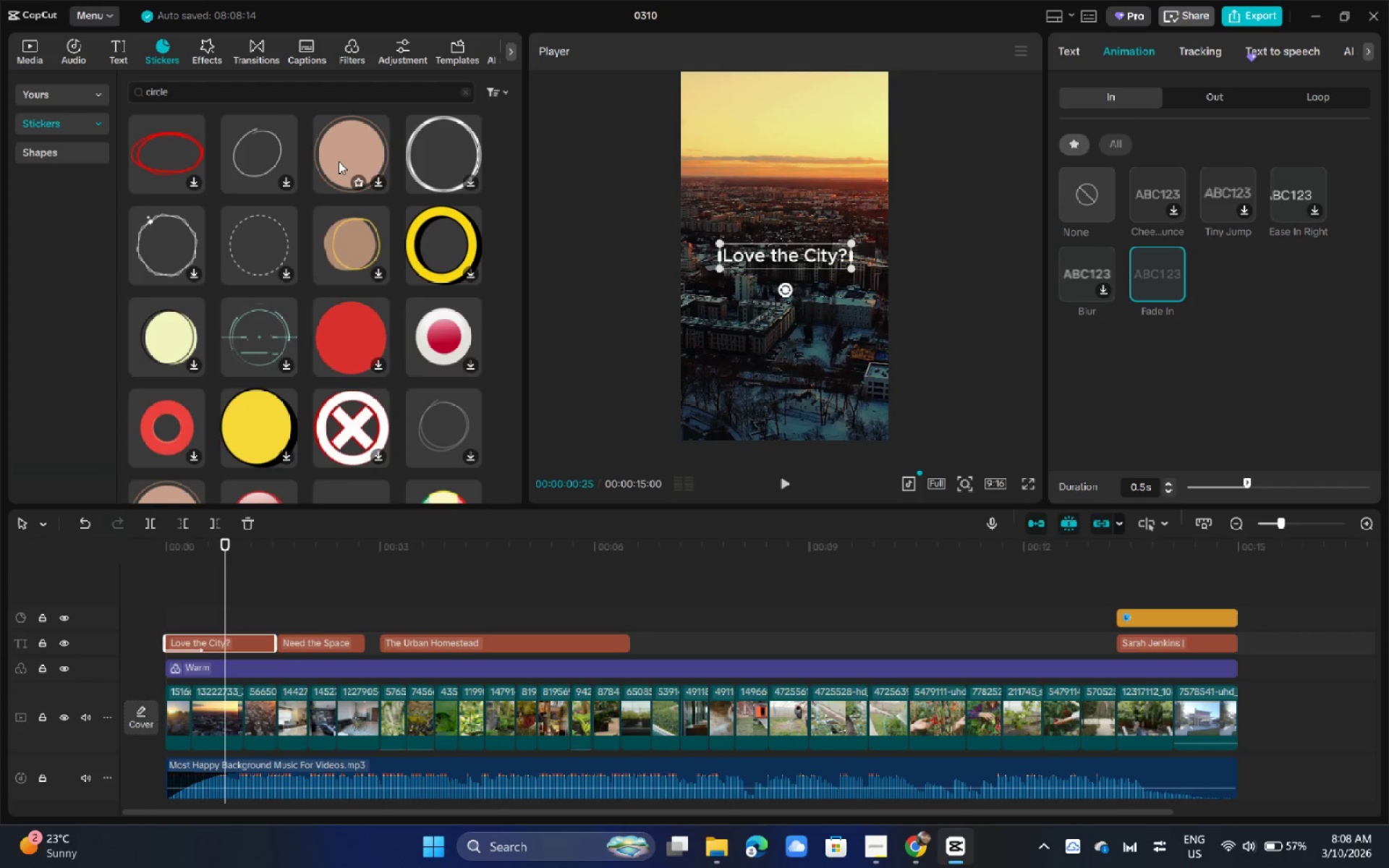 
left_click_drag(start_coordinate=[335, 156], to_coordinate=[1077, 621])
 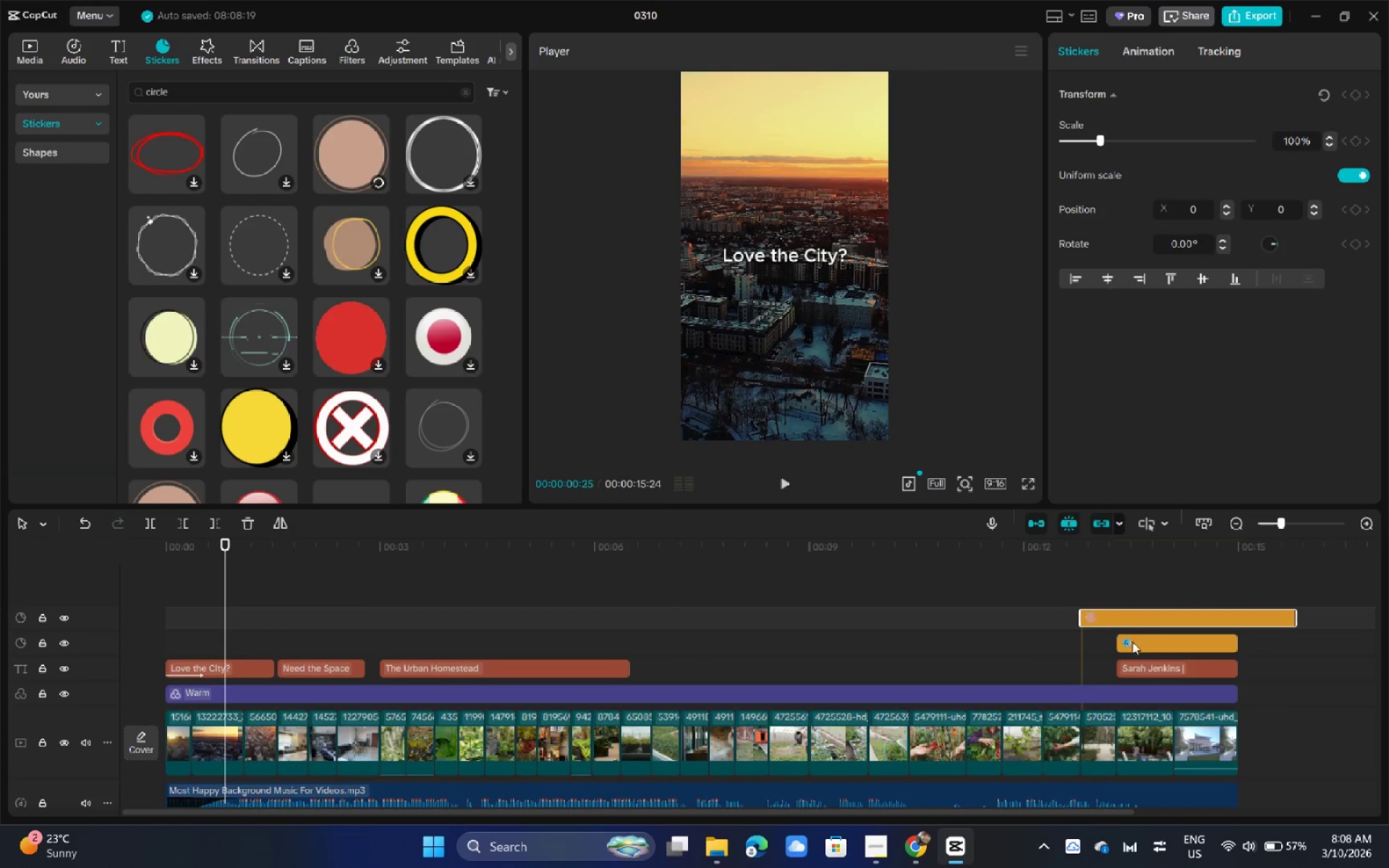 
left_click([1149, 648])
 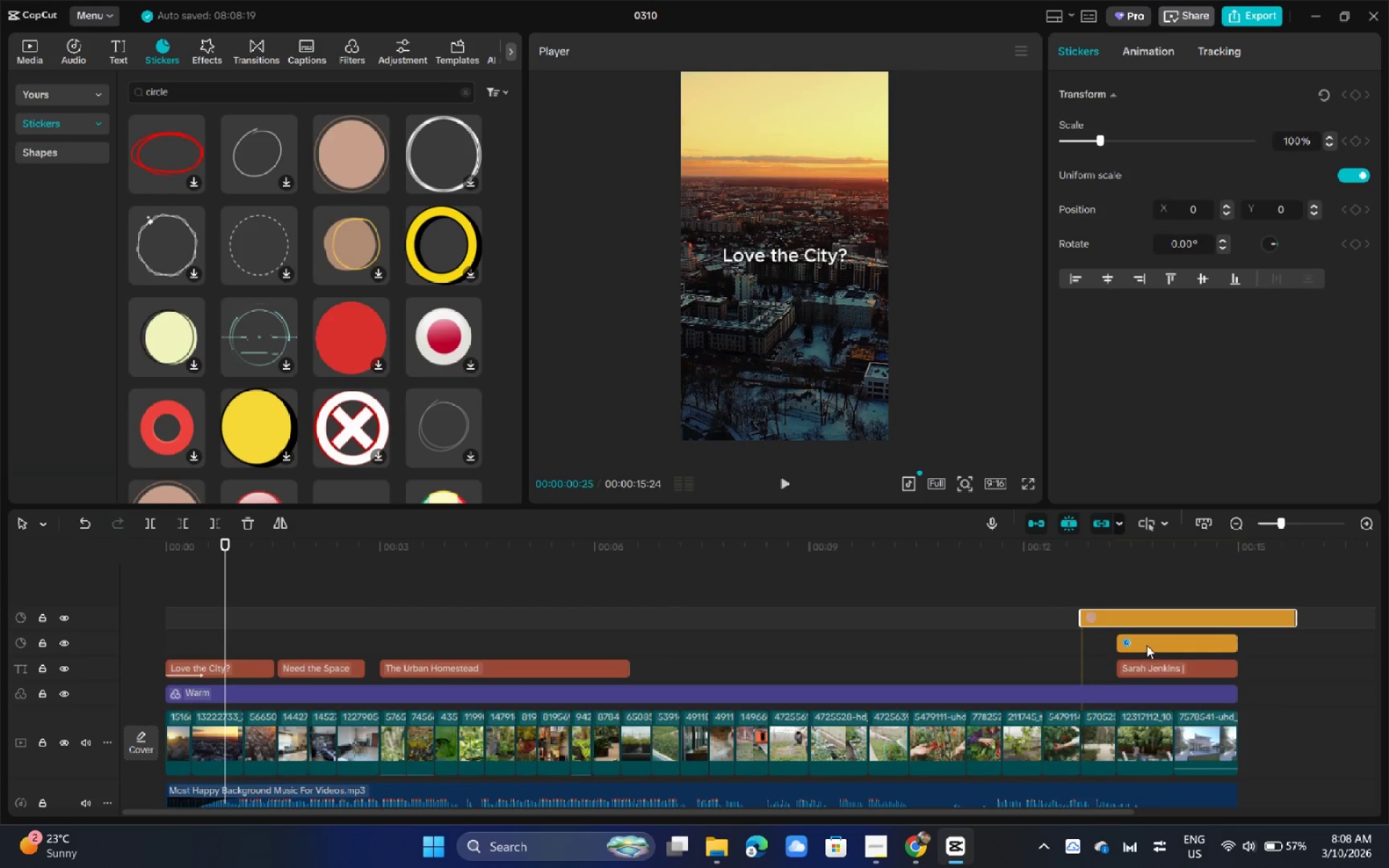 
key(Backspace)
 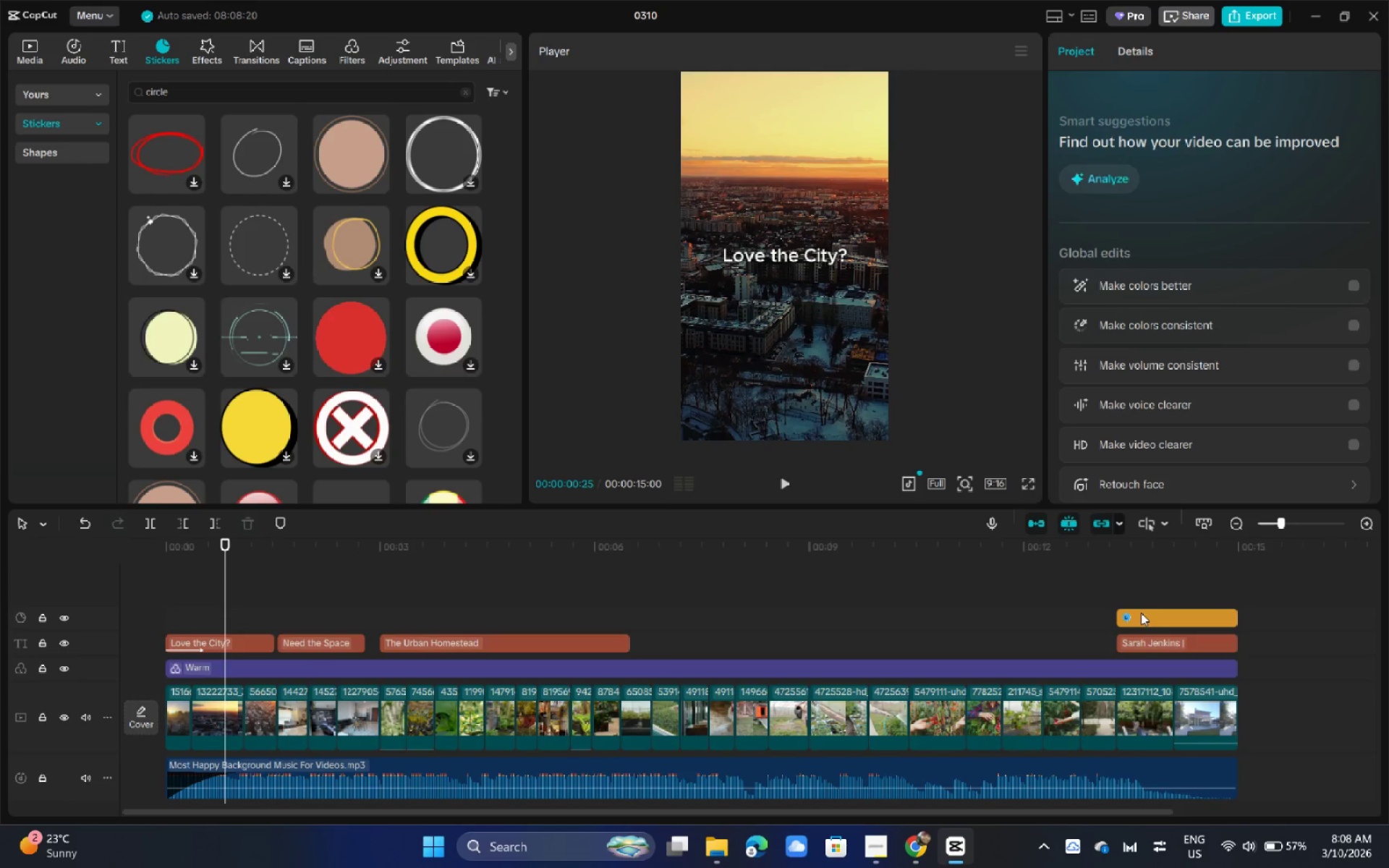 
key(Control+ControlLeft)
 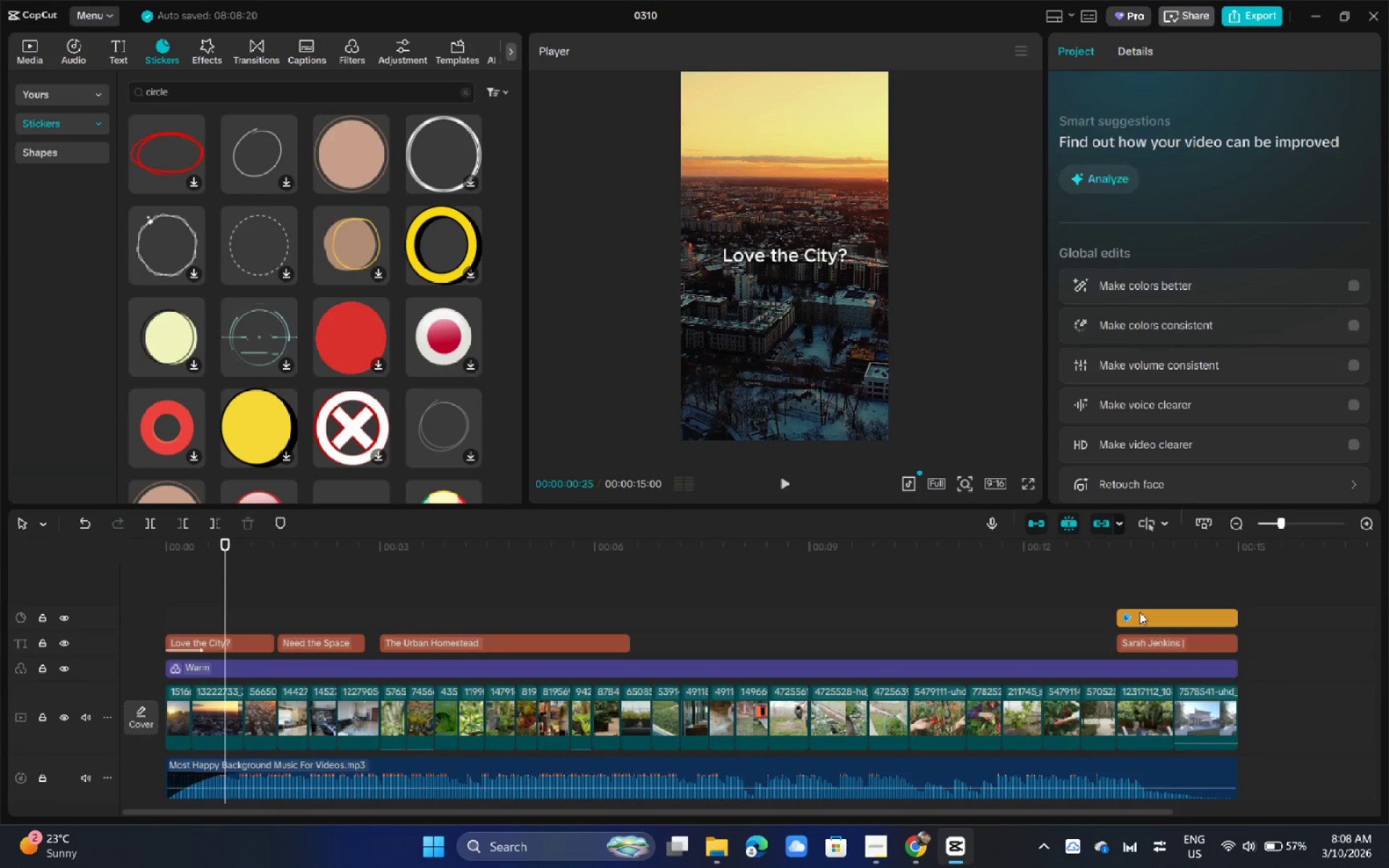 
key(Control+Z)
 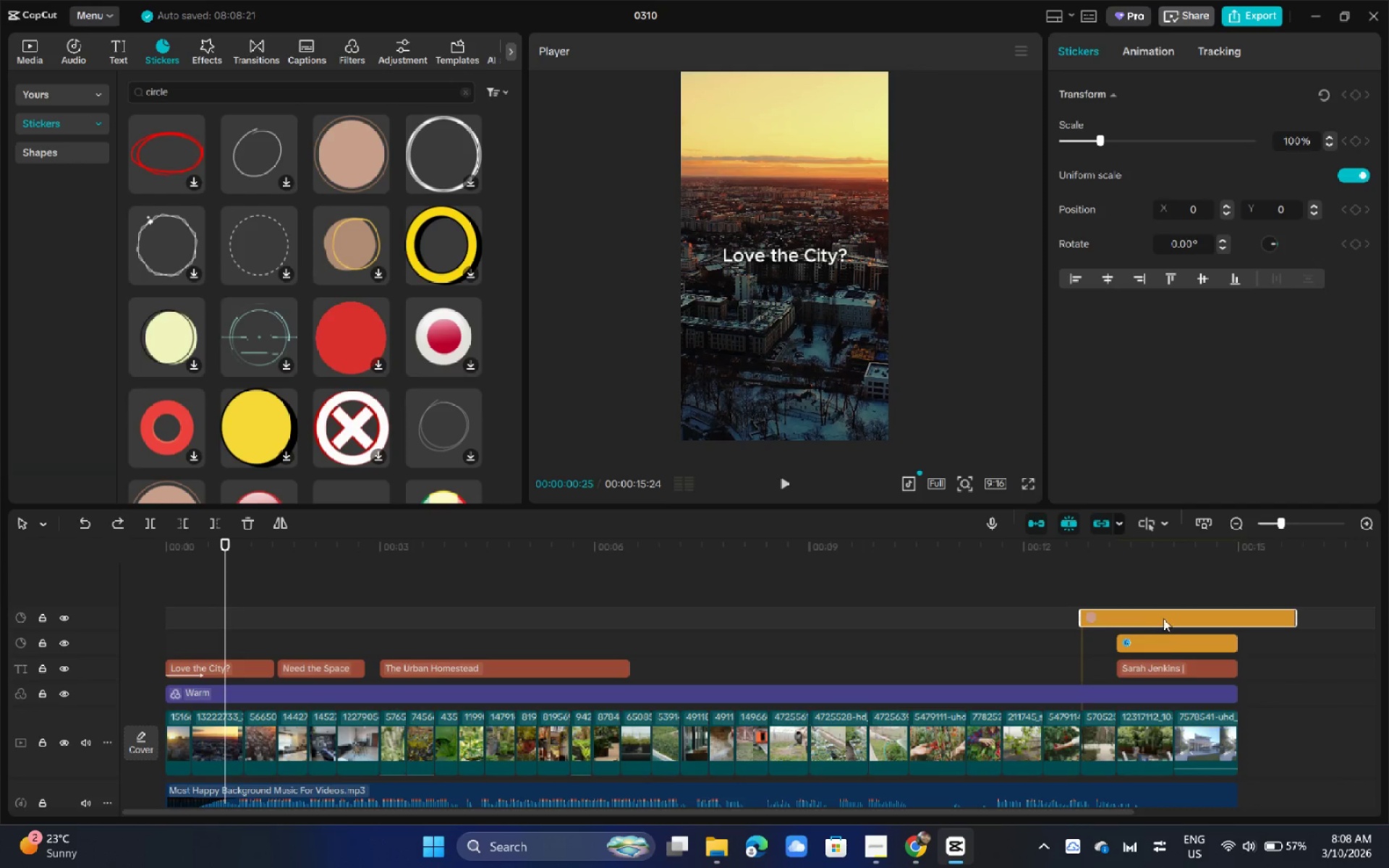 
left_click([1163, 644])
 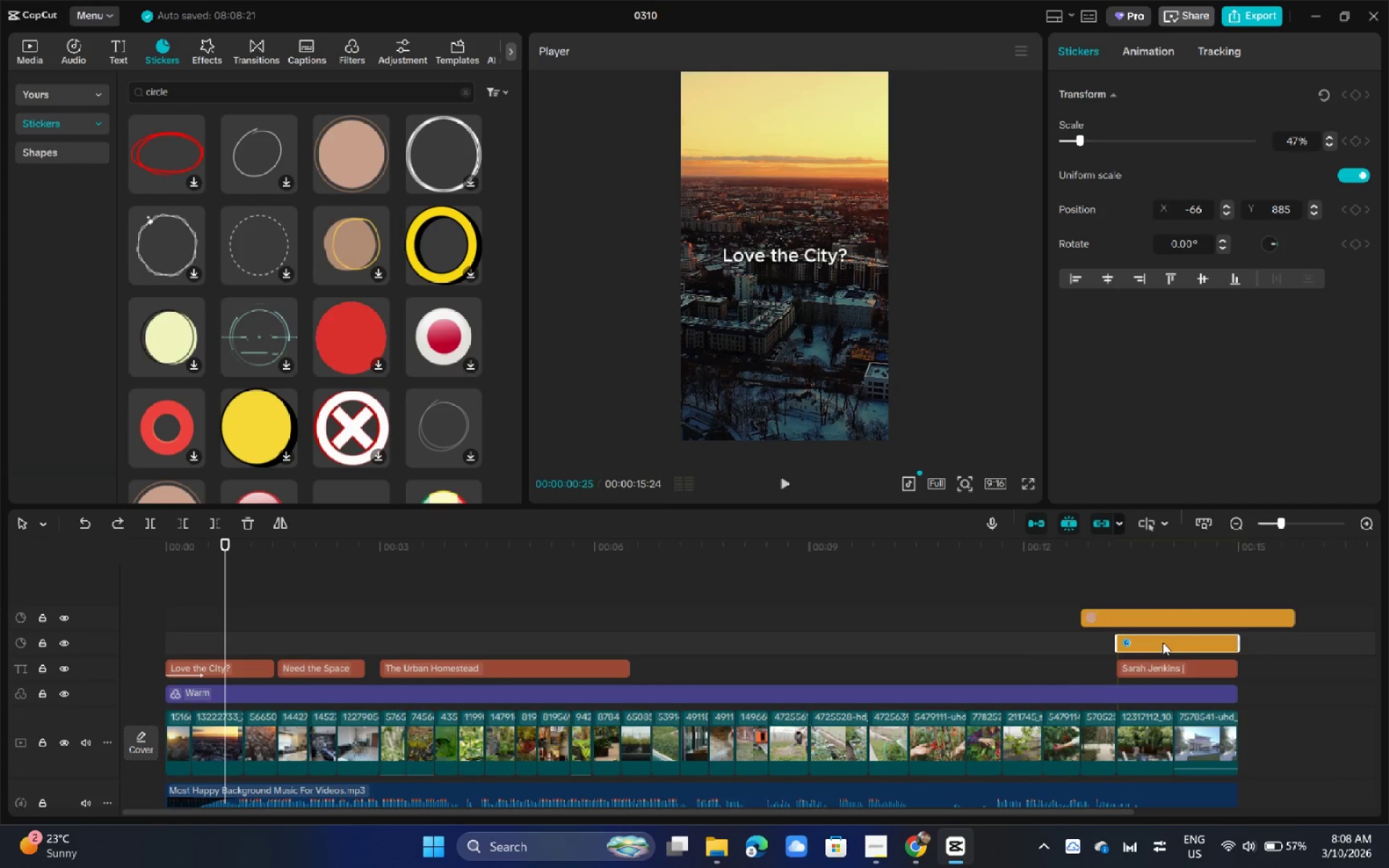 
key(Backspace)
 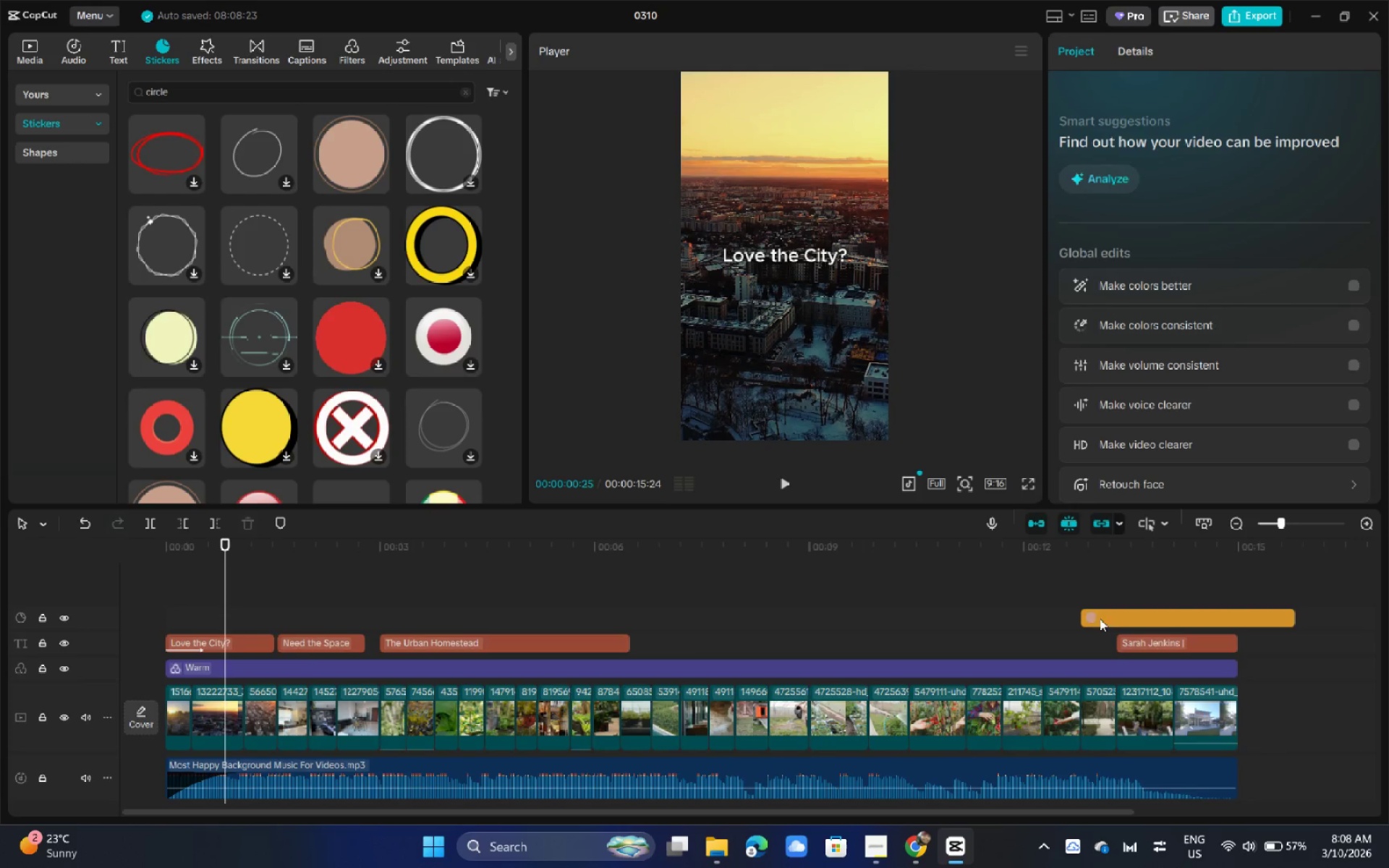 
left_click([1095, 616])
 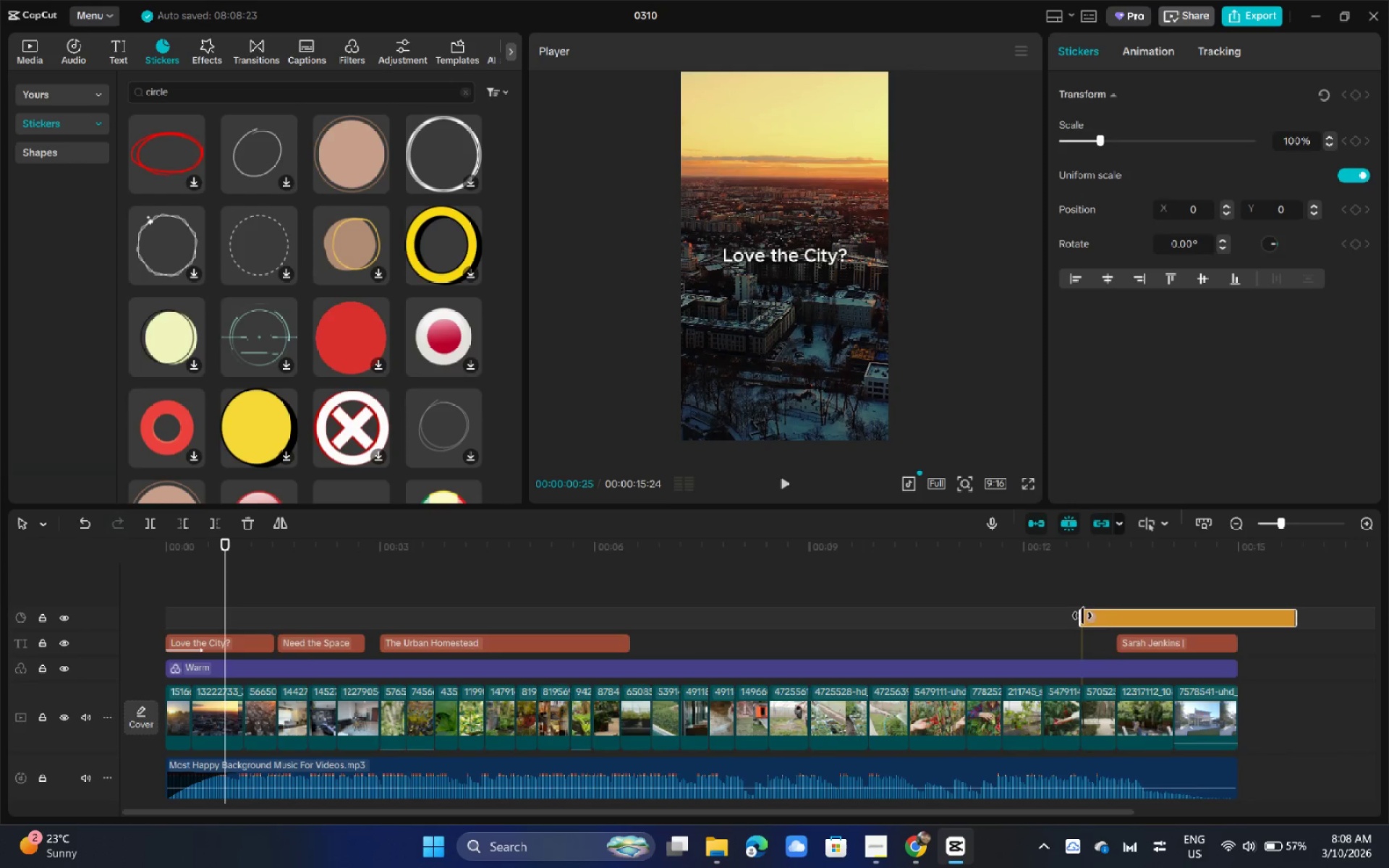 
left_click_drag(start_coordinate=[1082, 616], to_coordinate=[1122, 618])
 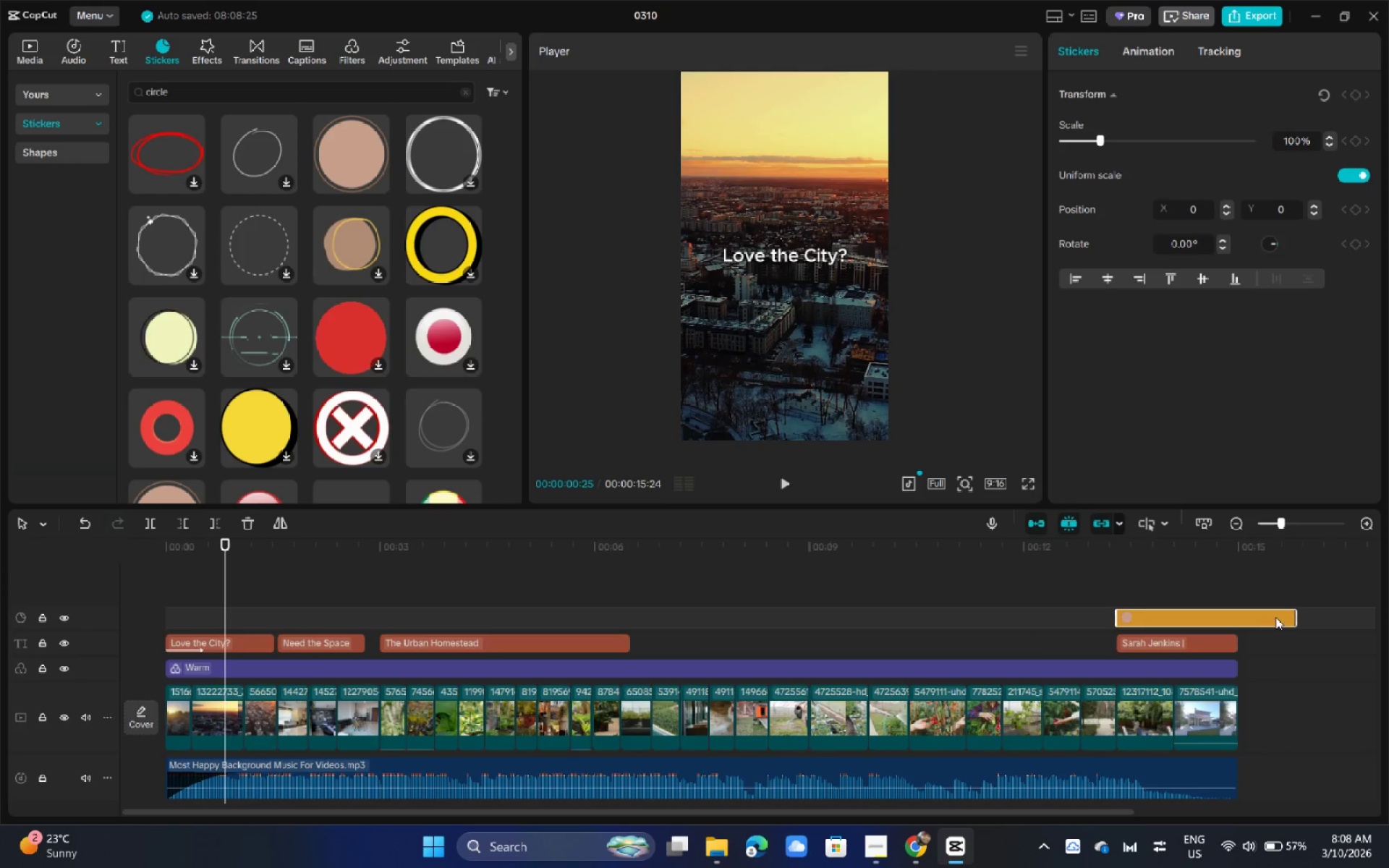 
left_click([1275, 617])
 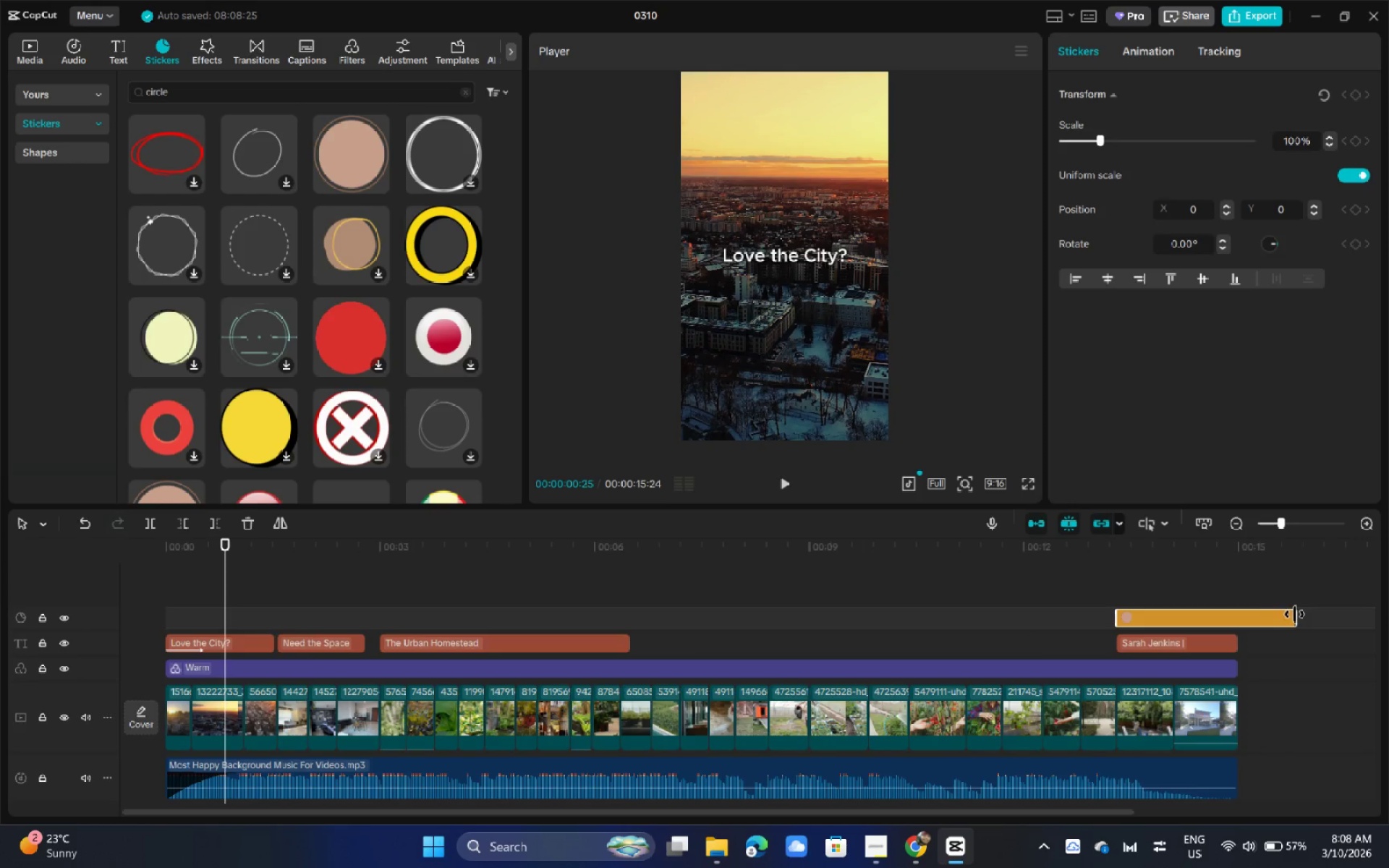 
left_click_drag(start_coordinate=[1294, 614], to_coordinate=[1236, 618])
 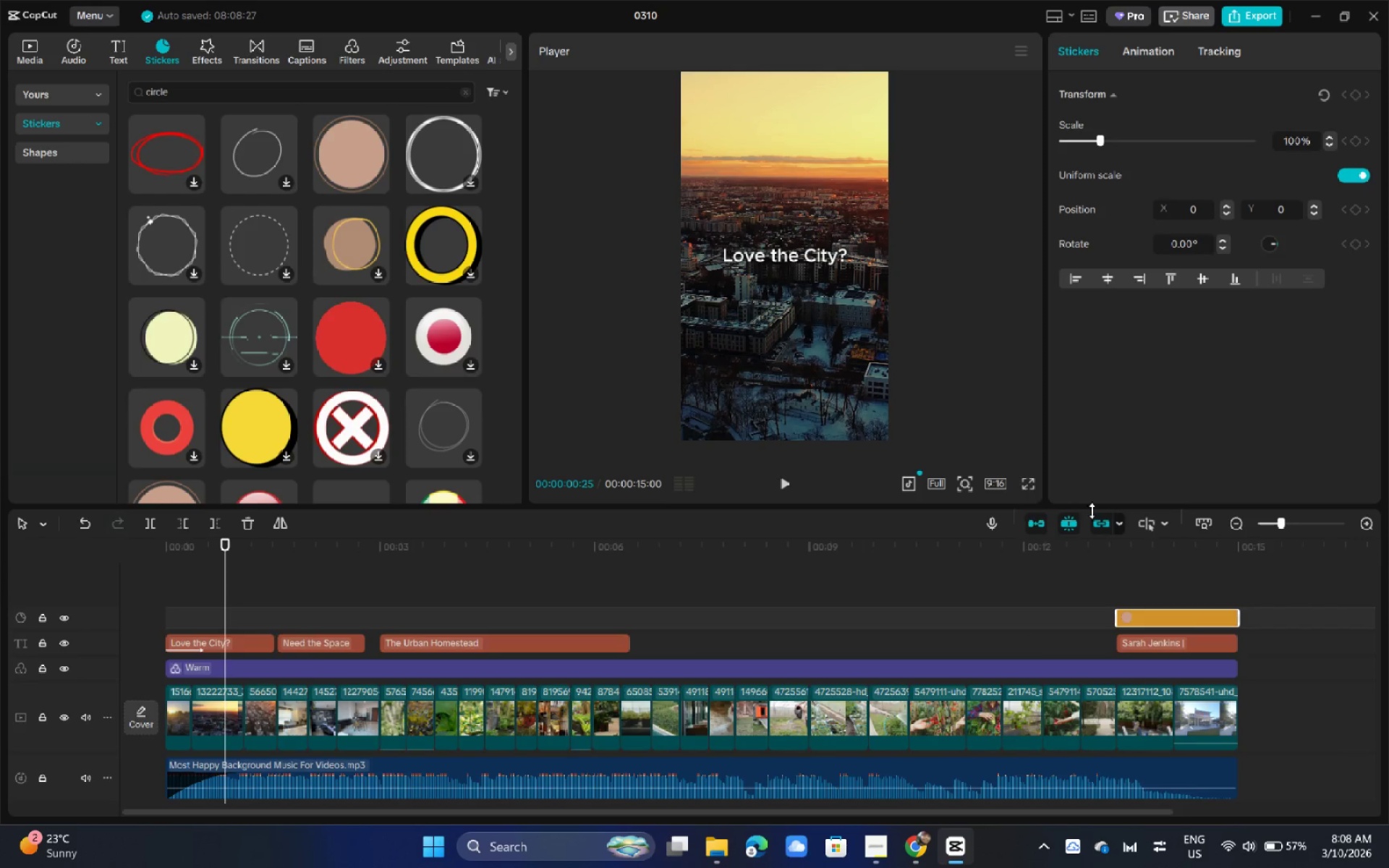 
left_click([1162, 563])
 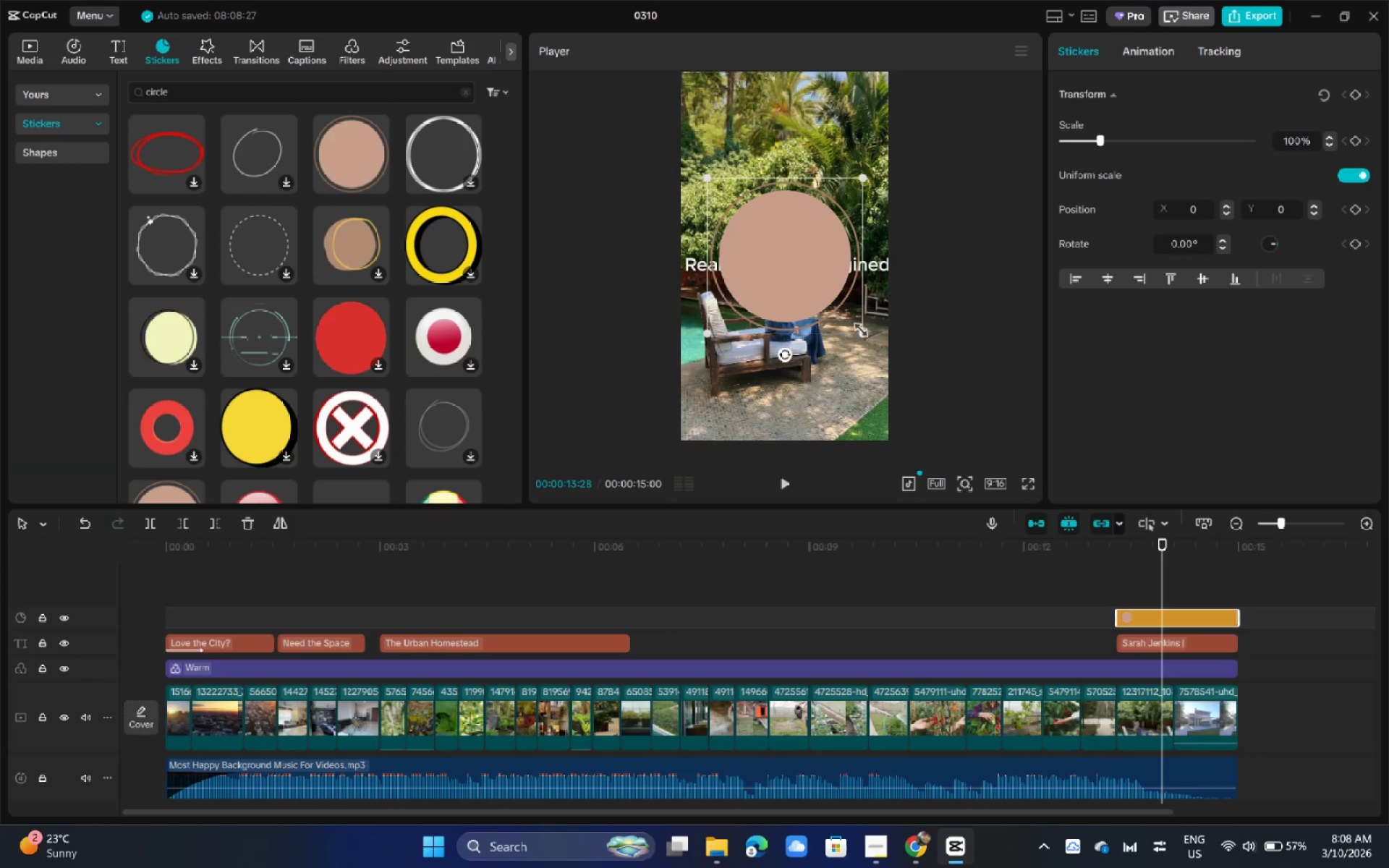 
left_click_drag(start_coordinate=[860, 335], to_coordinate=[778, 277])
 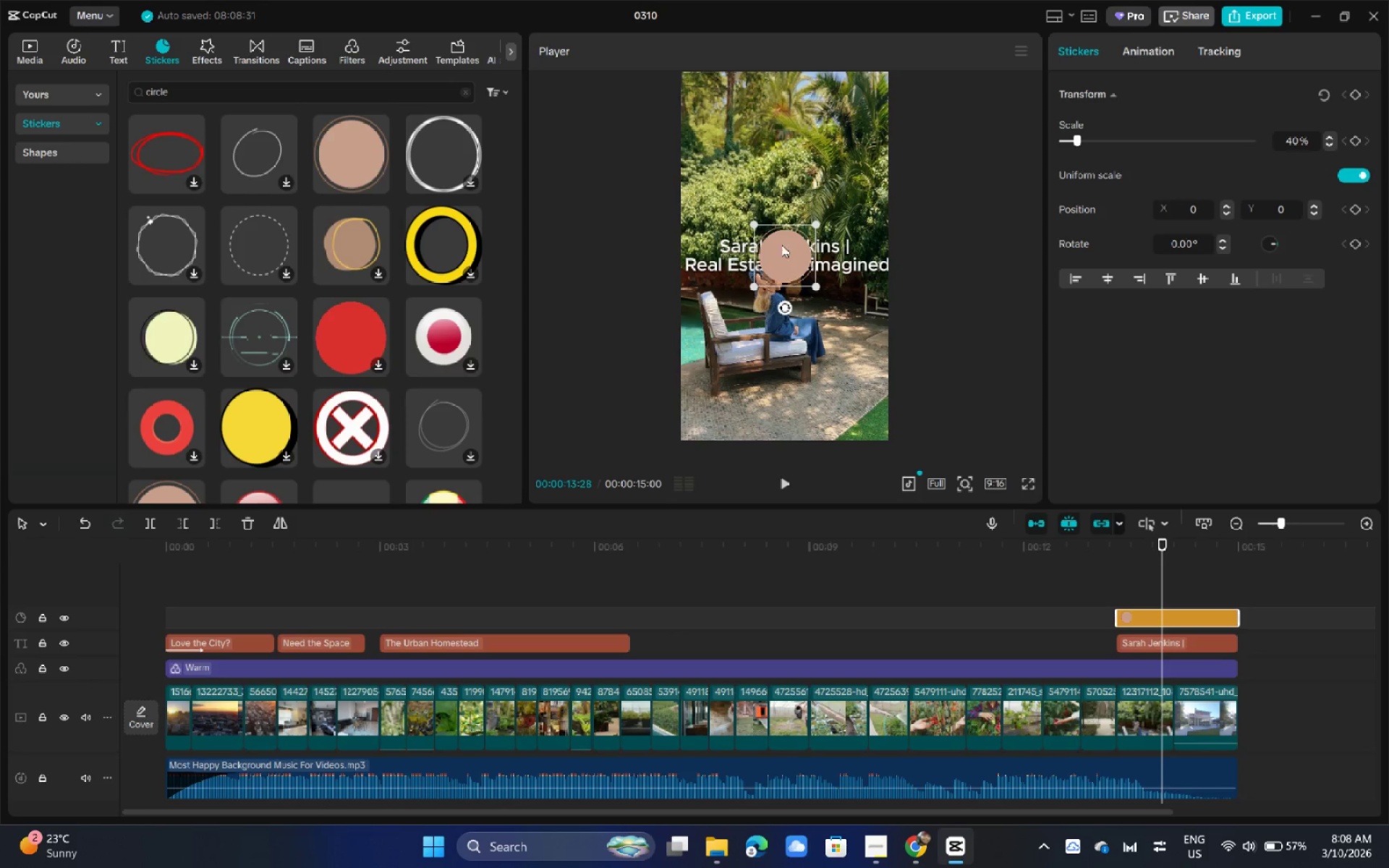 
left_click_drag(start_coordinate=[781, 242], to_coordinate=[777, 182])
 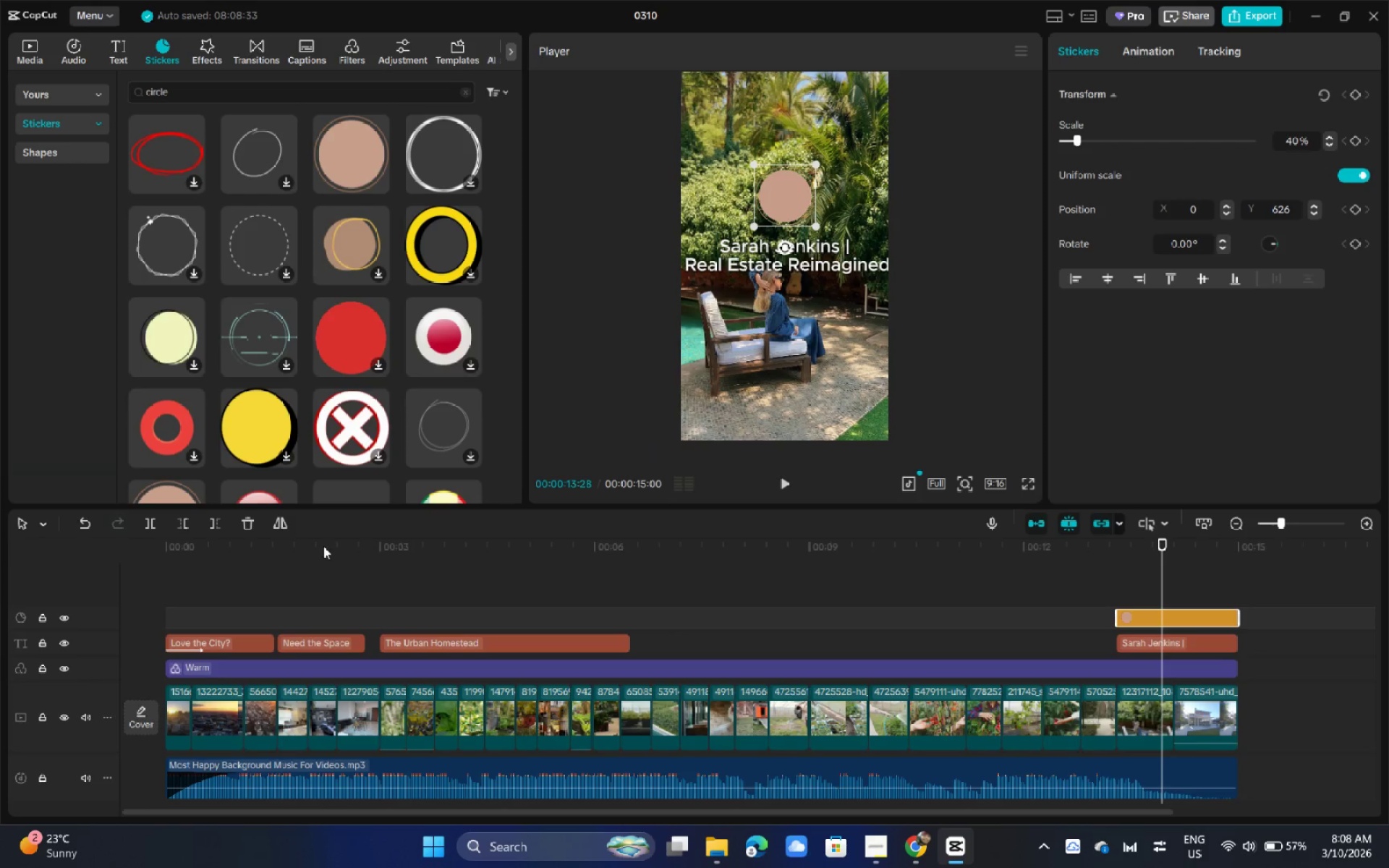 
left_click_drag(start_coordinate=[289, 547], to_coordinate=[111, 552])
 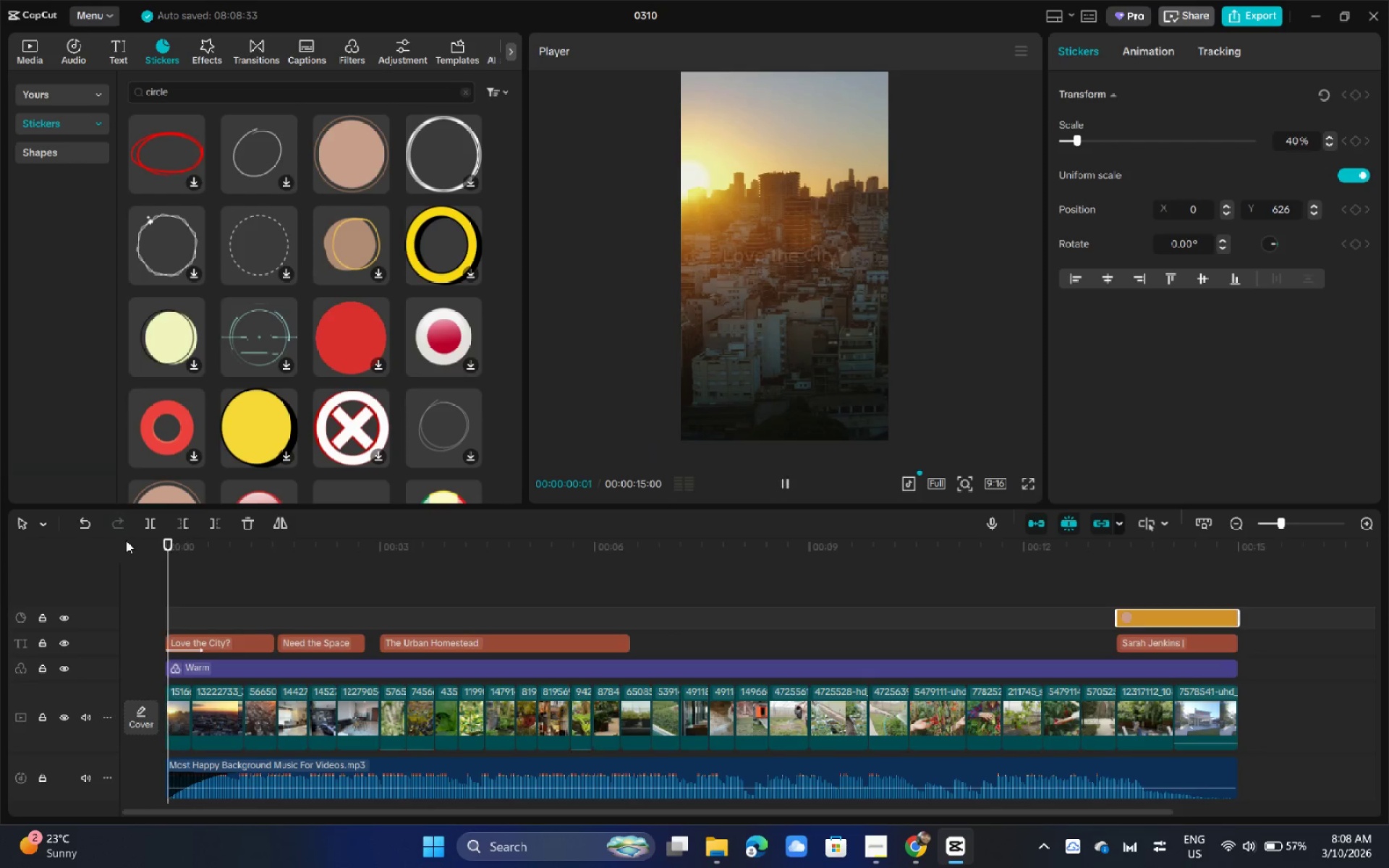 
key(Space)
 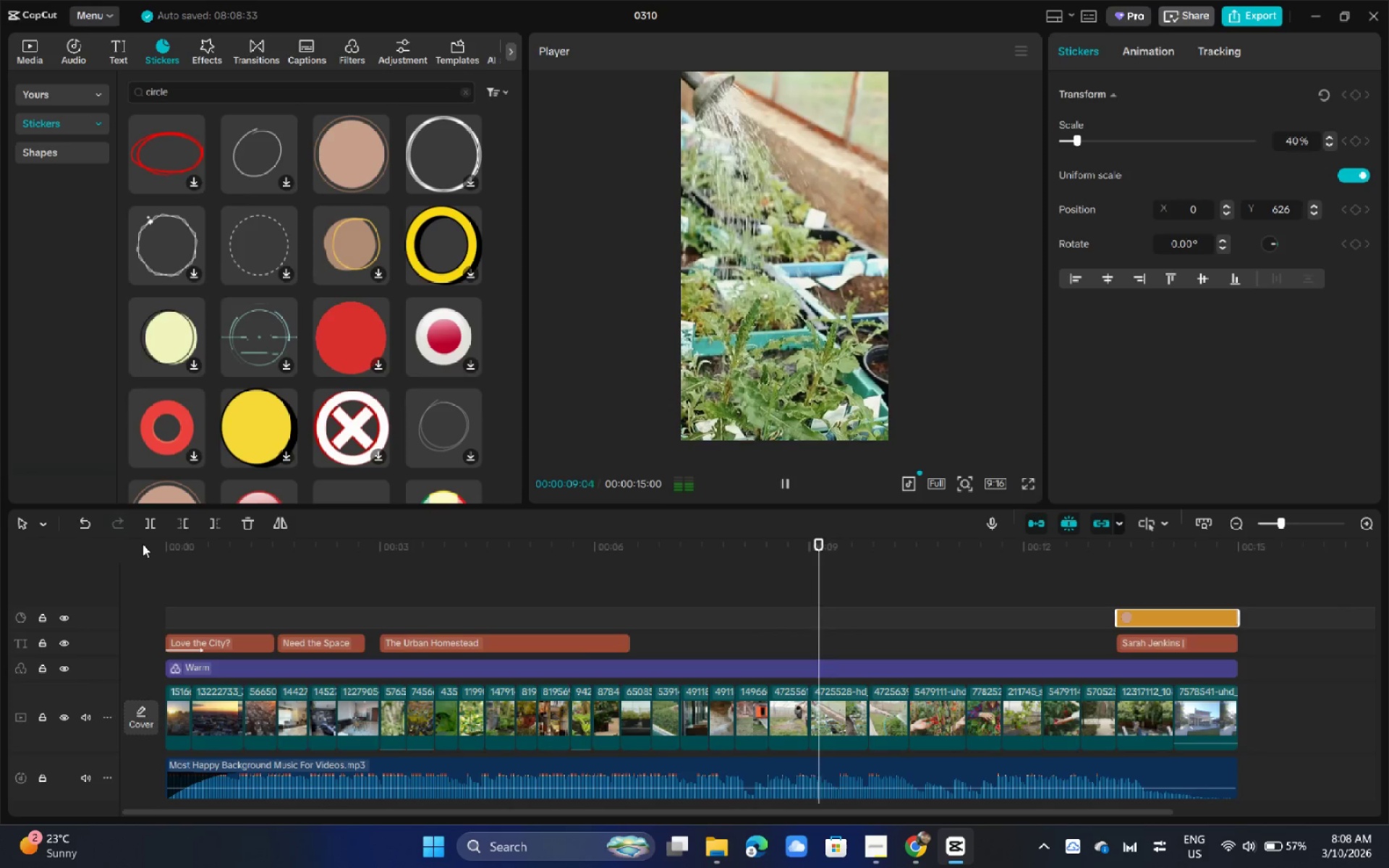 
wait(14.27)
 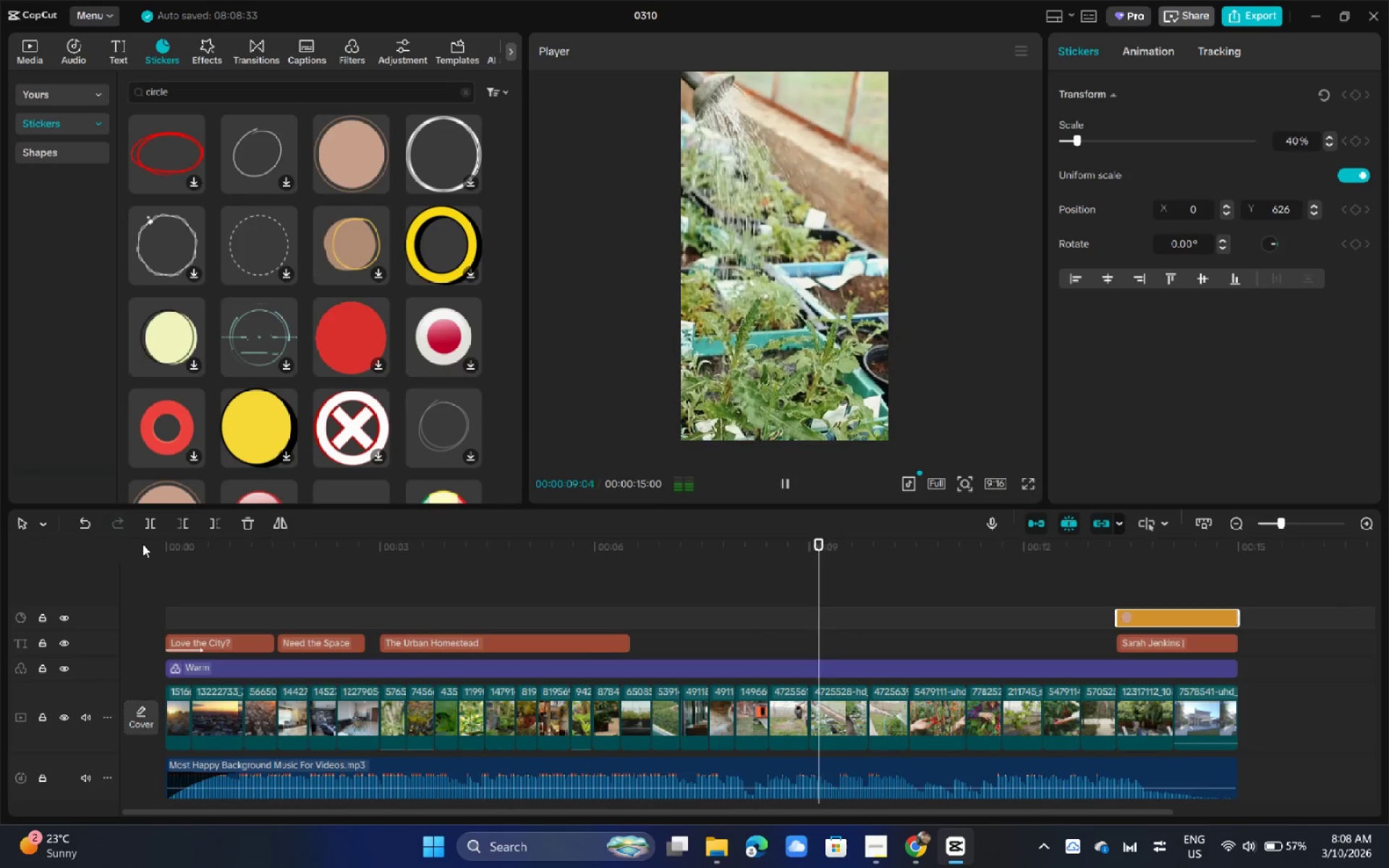 
key(Space)
 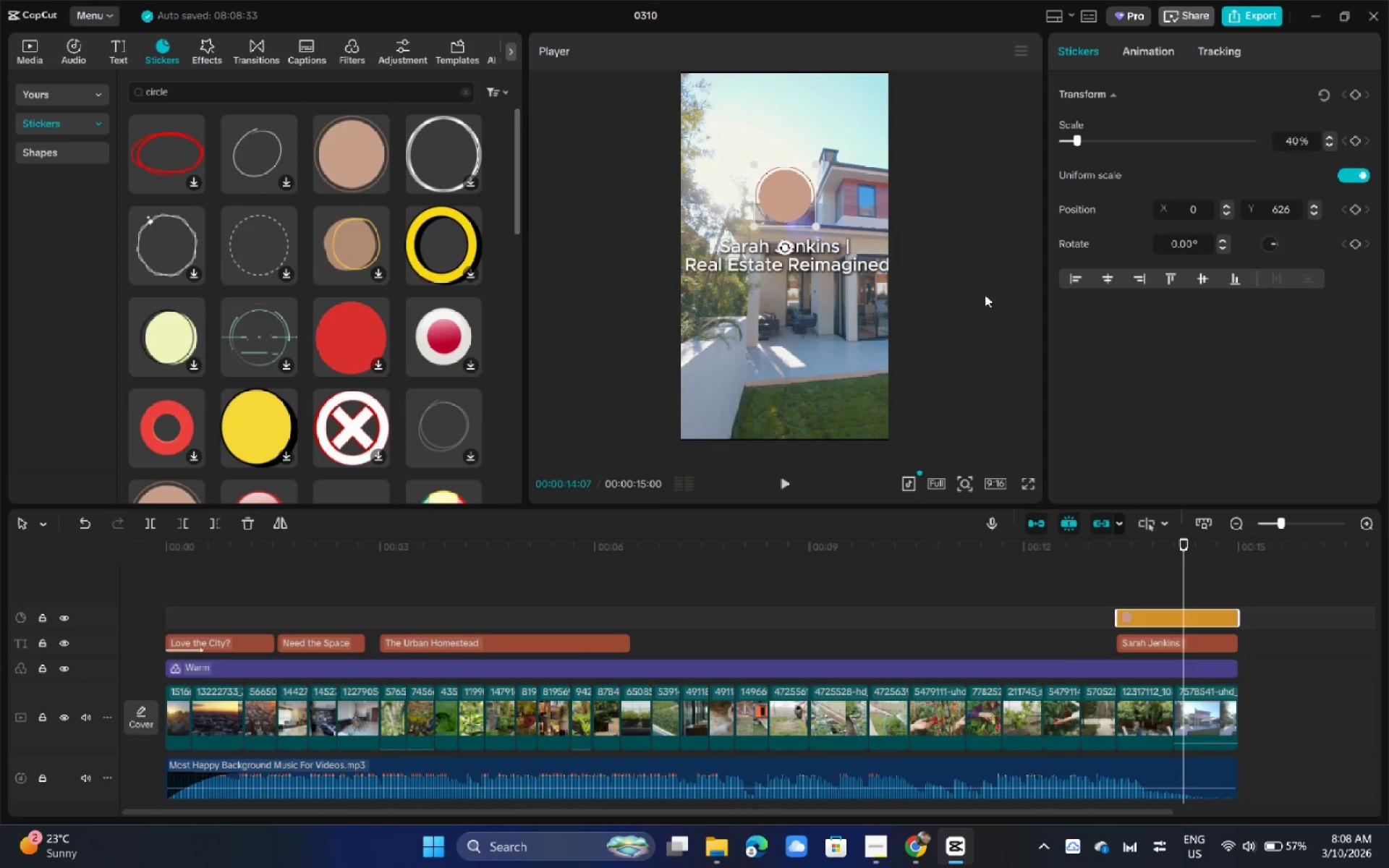 
left_click([989, 291])
 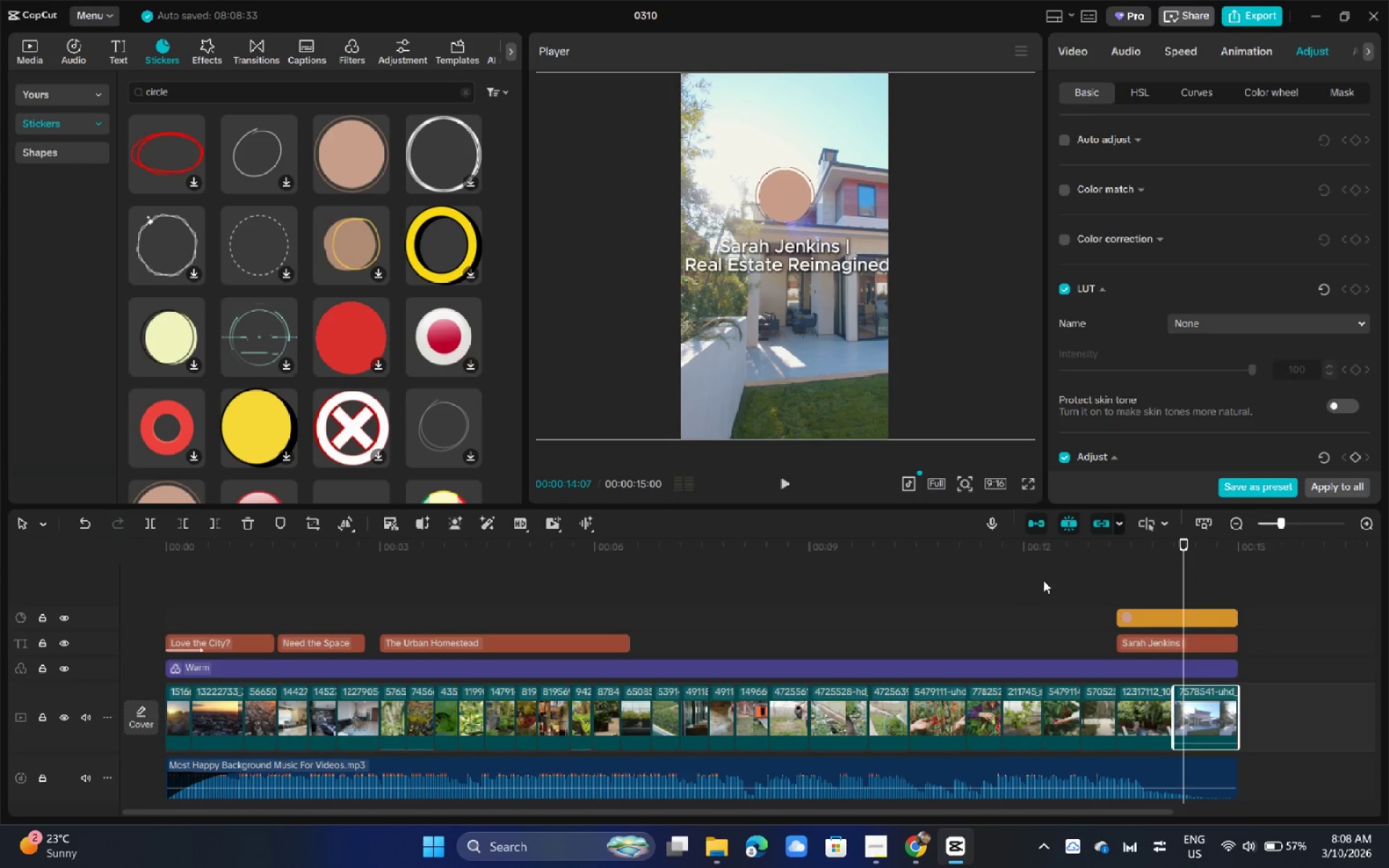 
left_click([1076, 561])
 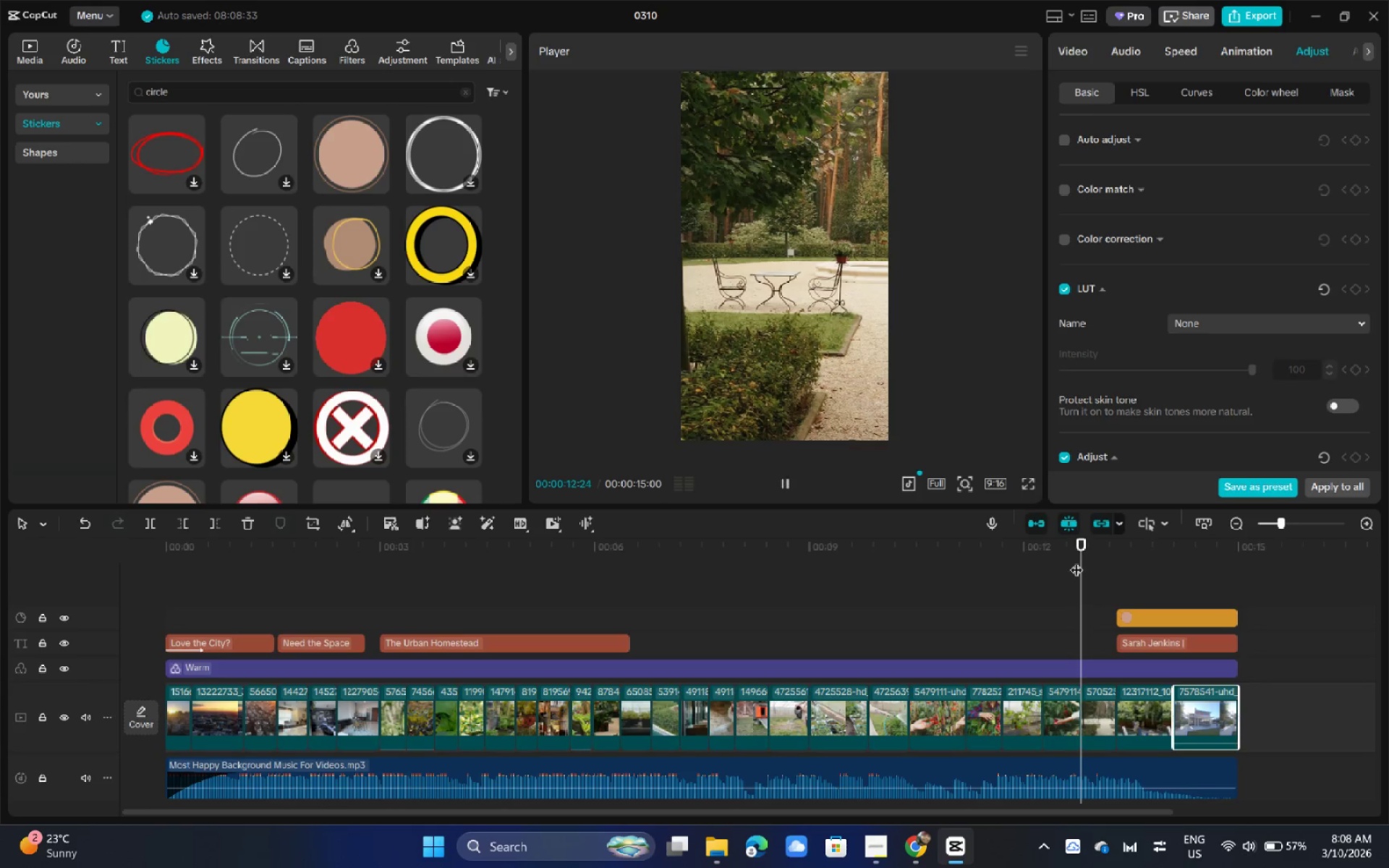 
key(Space)
 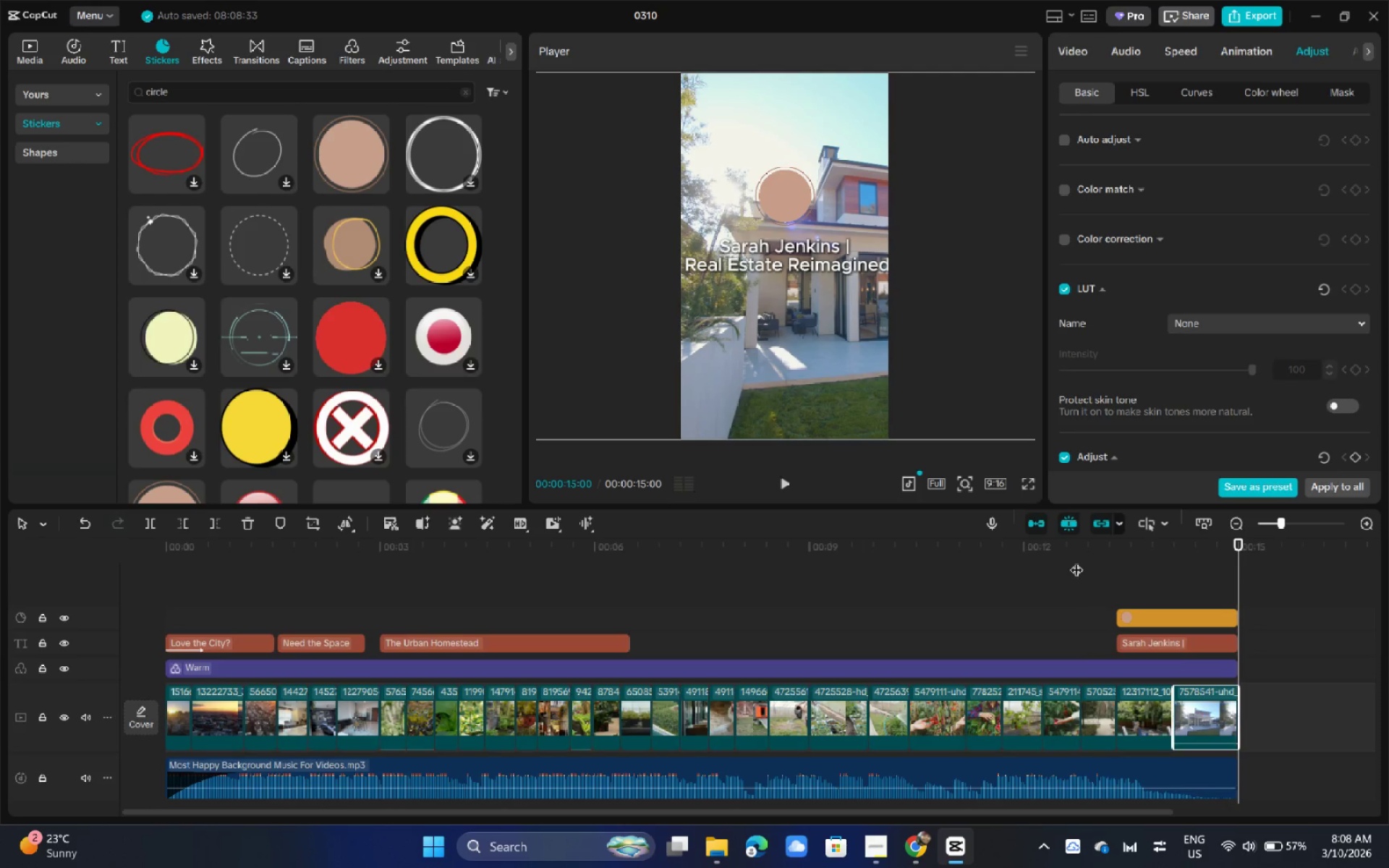 
left_click([825, 241])
 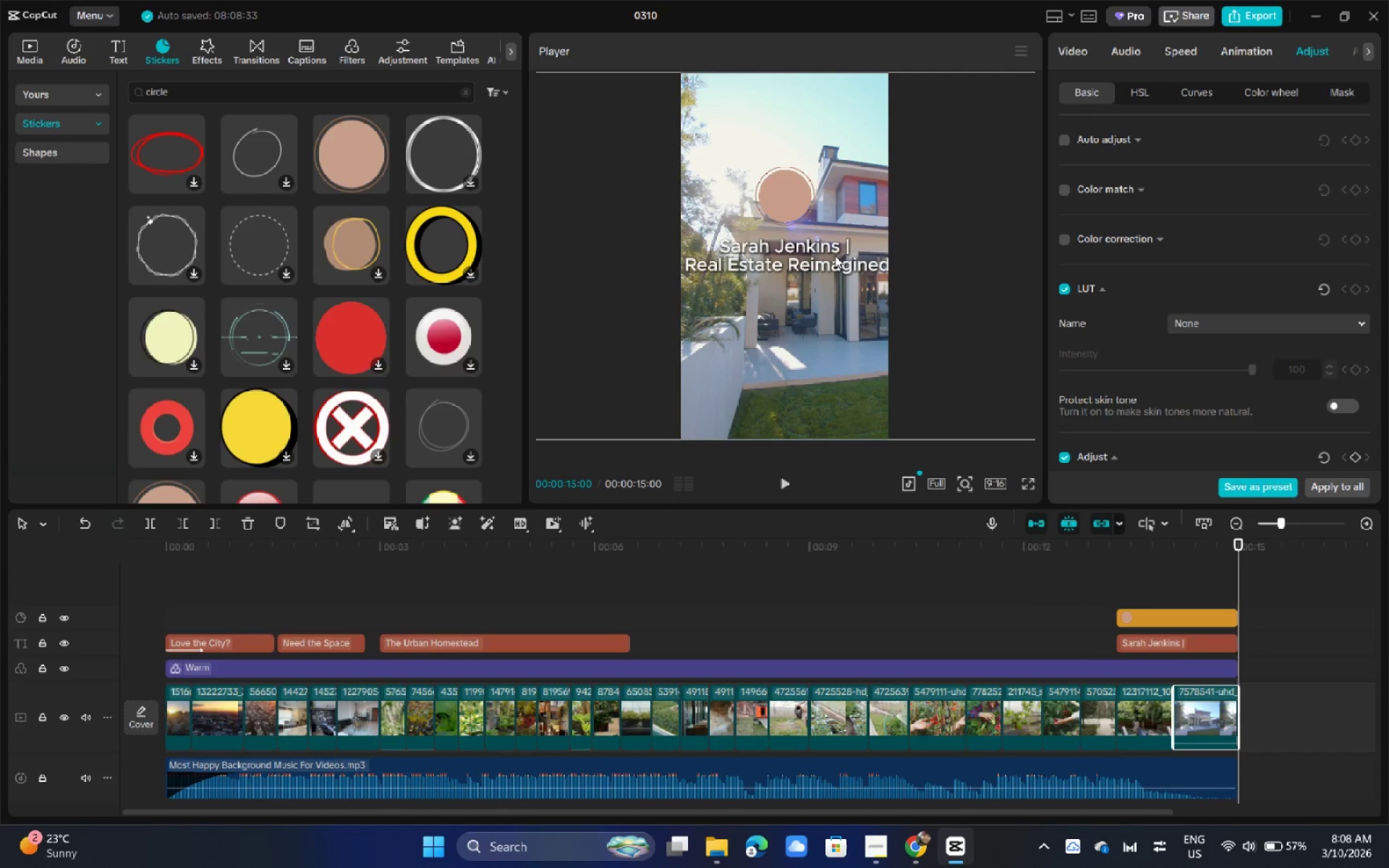 
left_click([828, 255])
 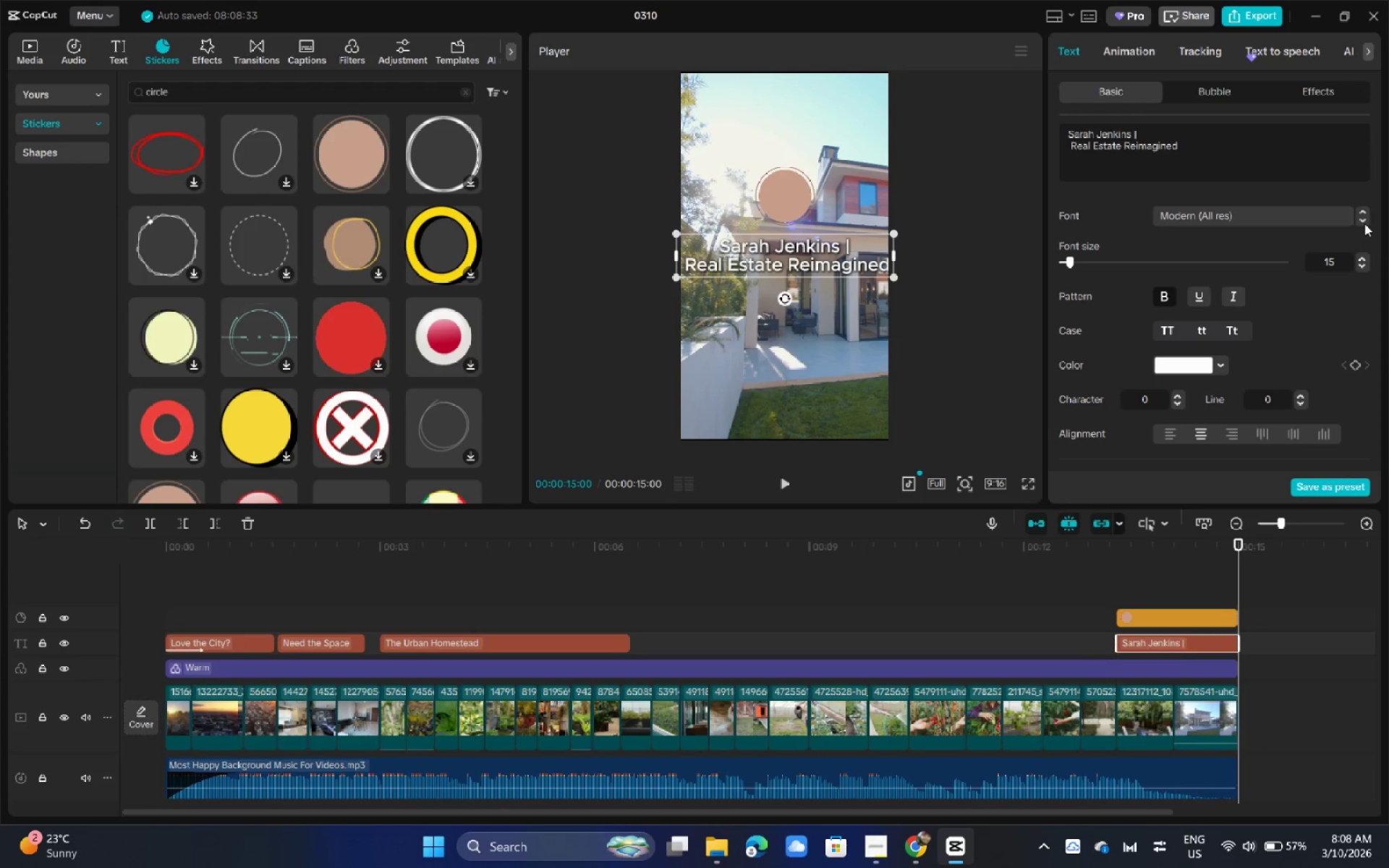 
double_click([1364, 222])
 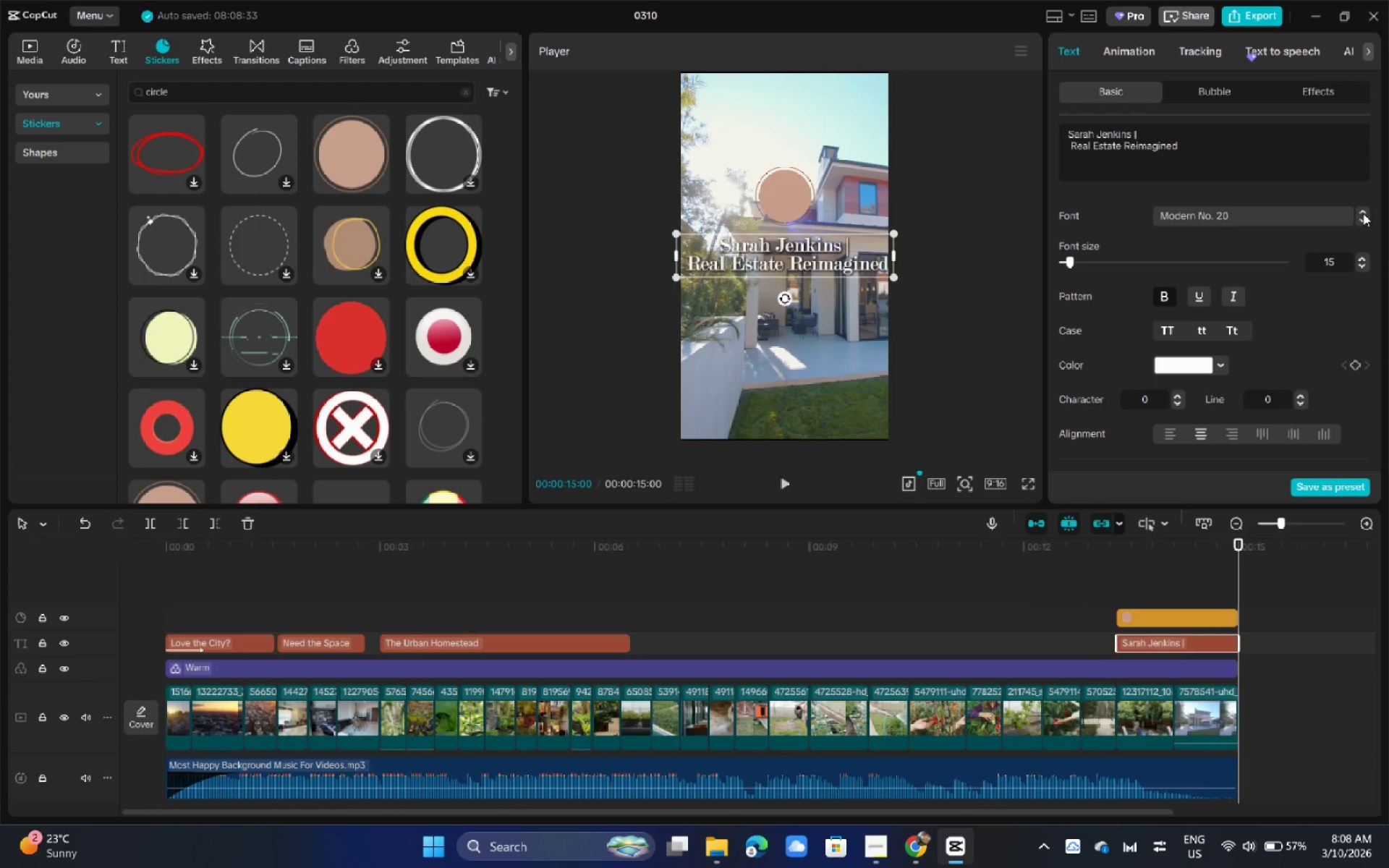 
left_click([1362, 213])
 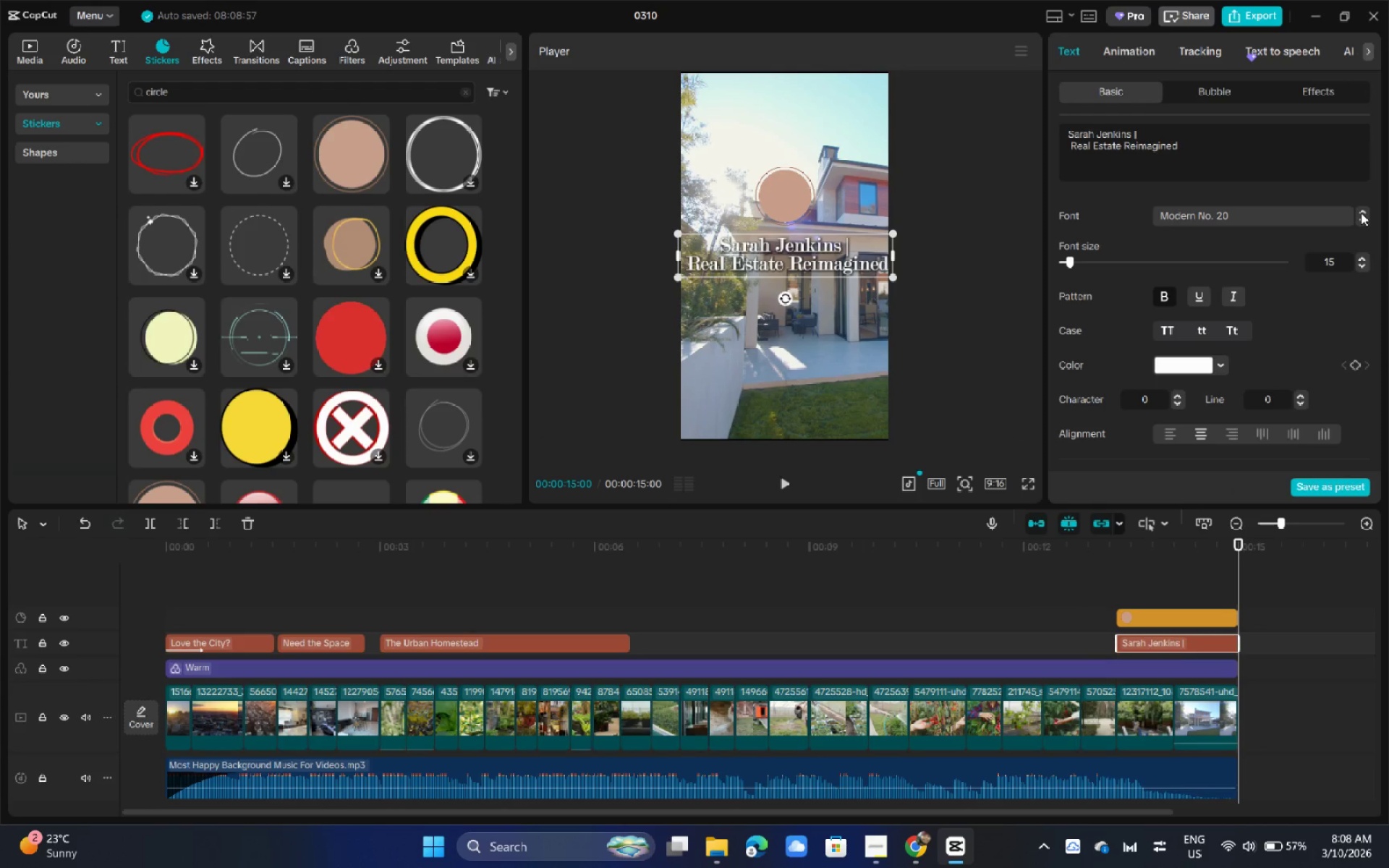 
key(Control+Z)
 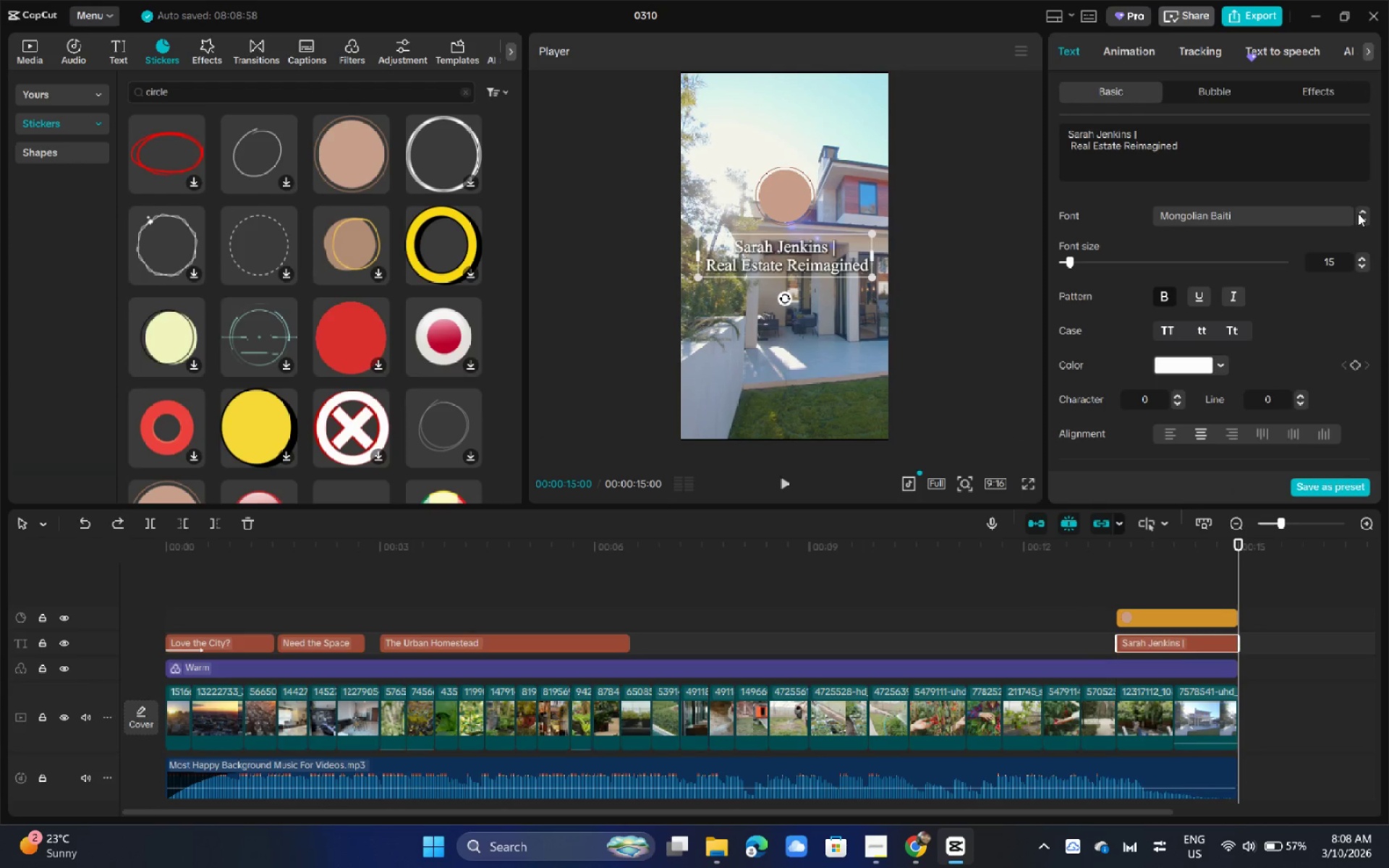 
key(Control+Z)
 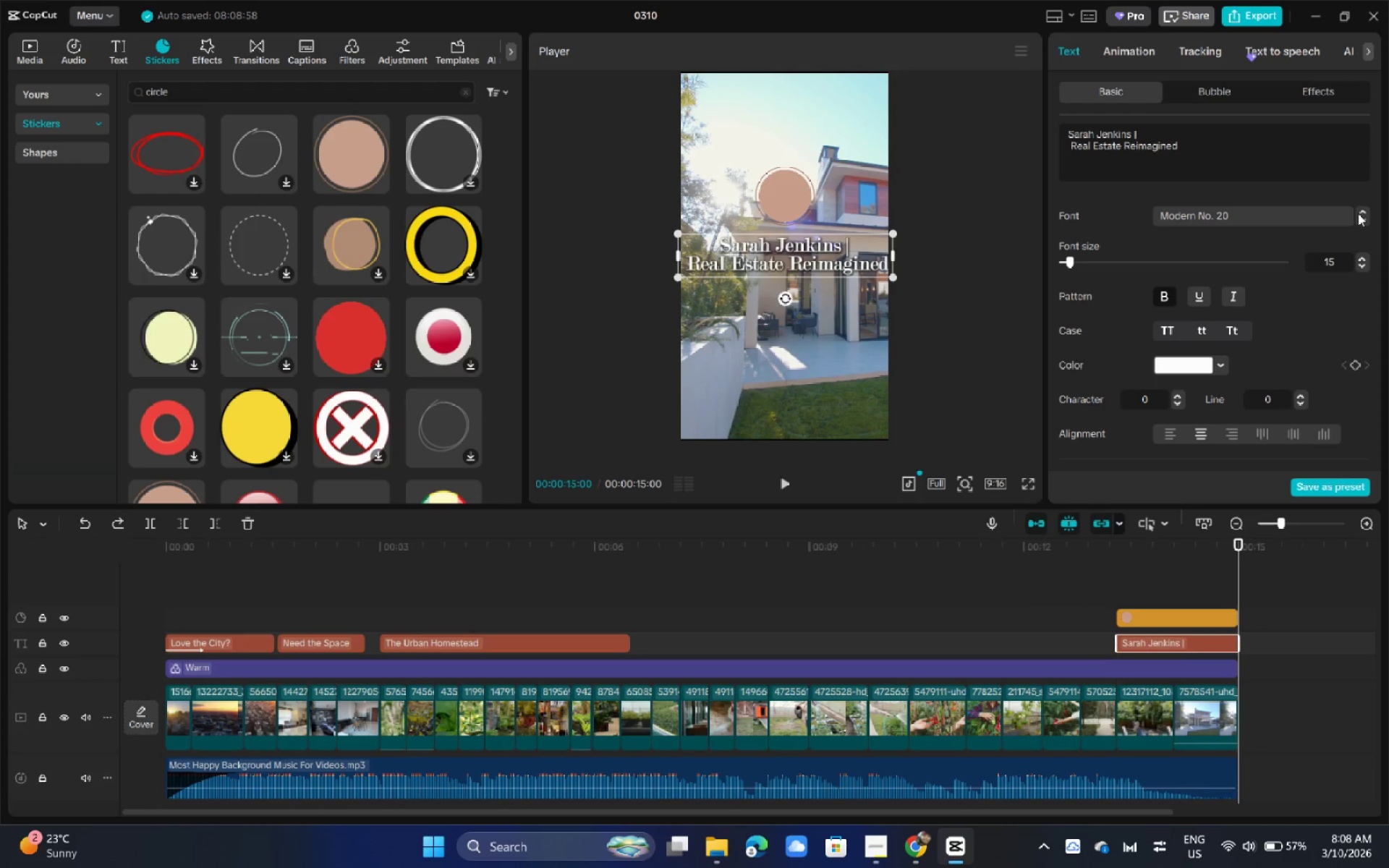 
key(Control+Z)
 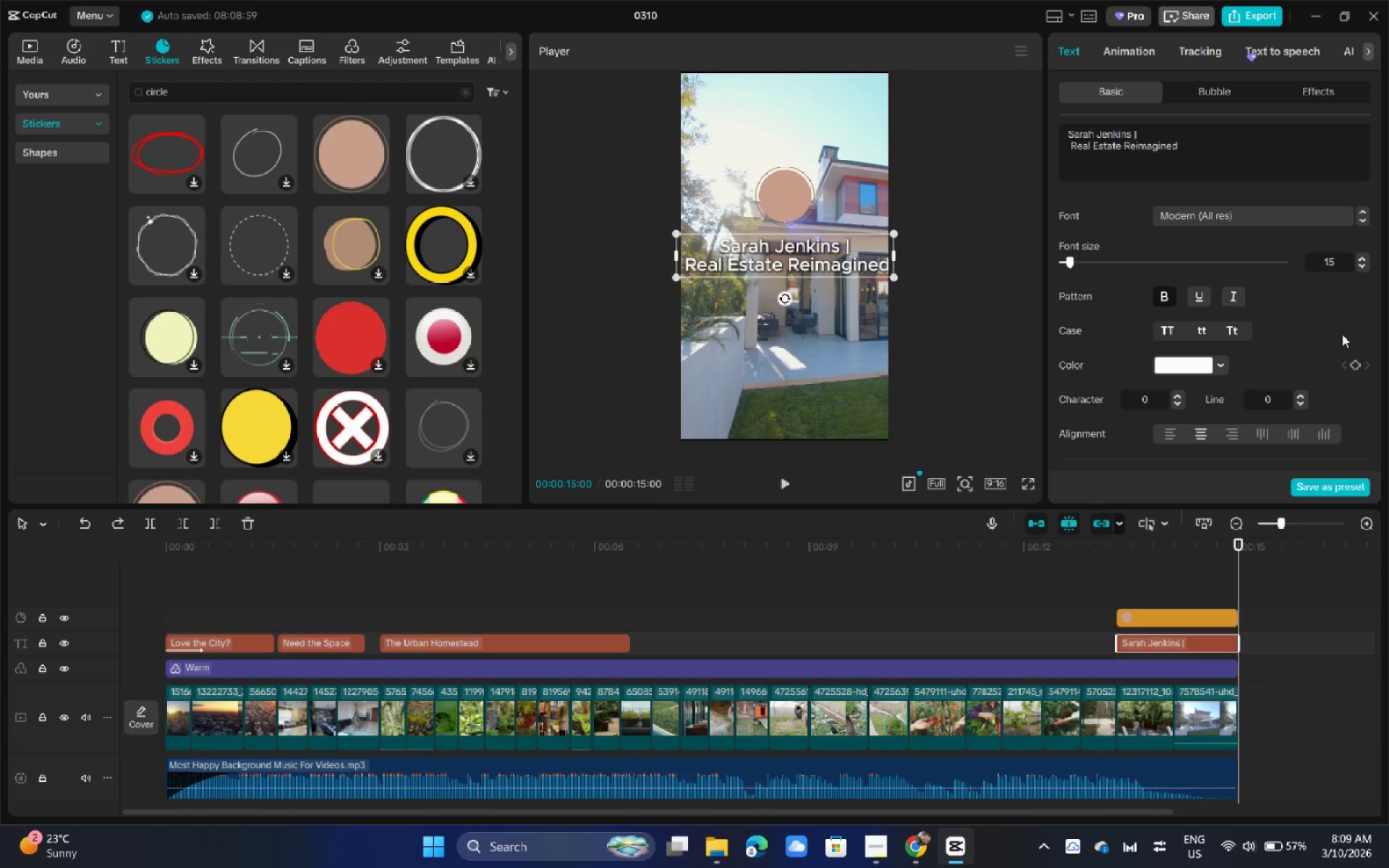 
left_click([1362, 258])
 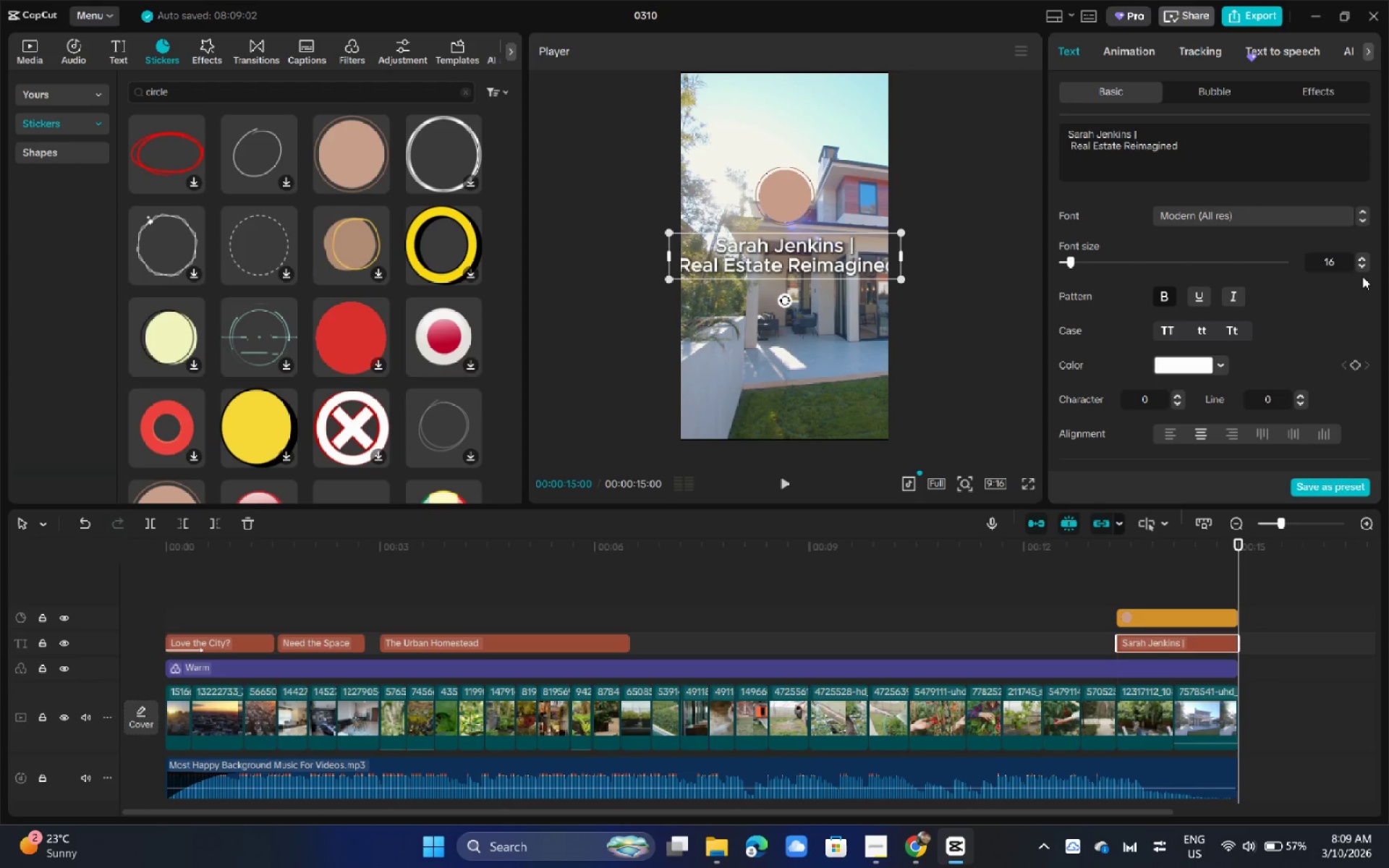 
double_click([1367, 271])
 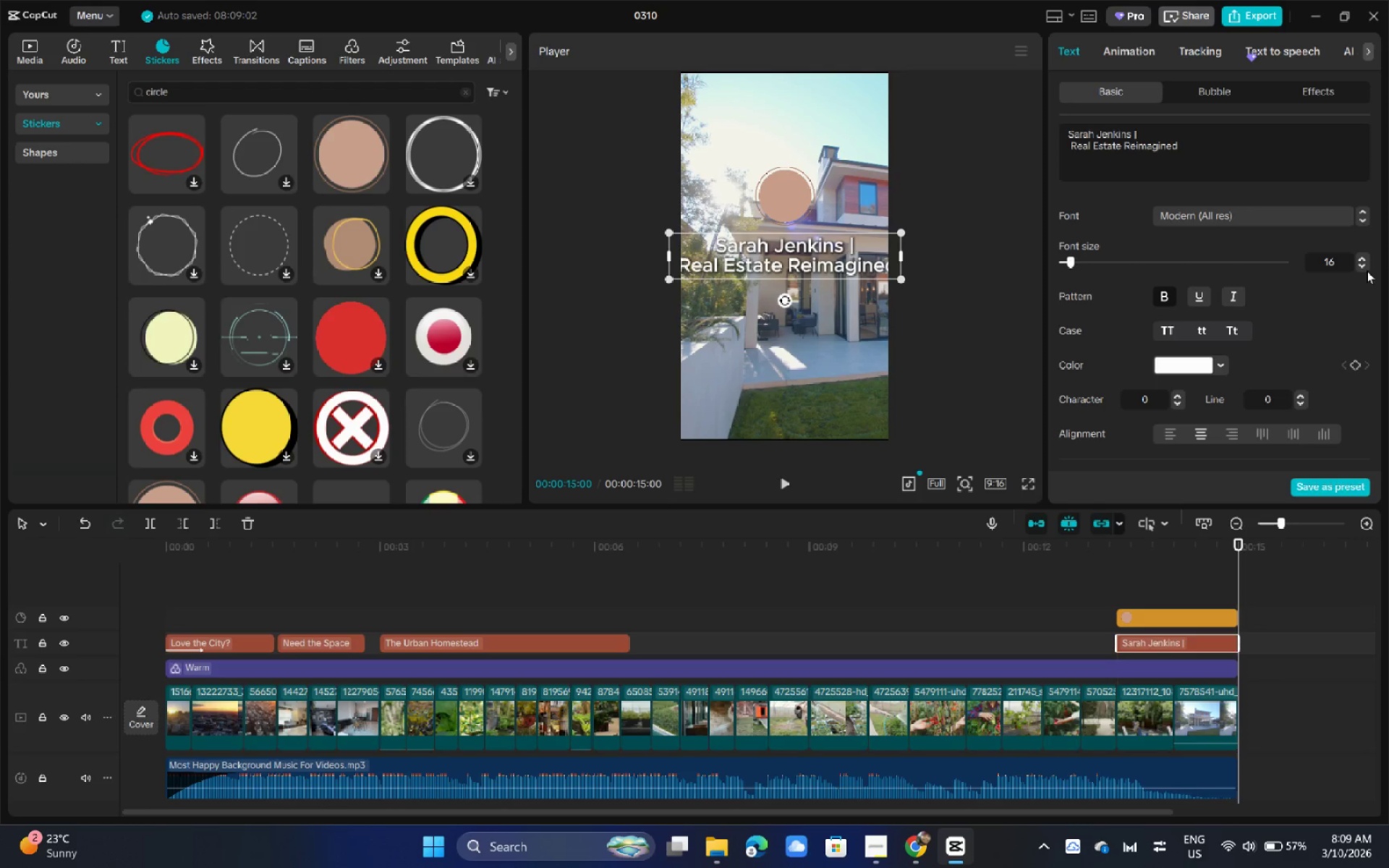 
triple_click([1367, 271])
 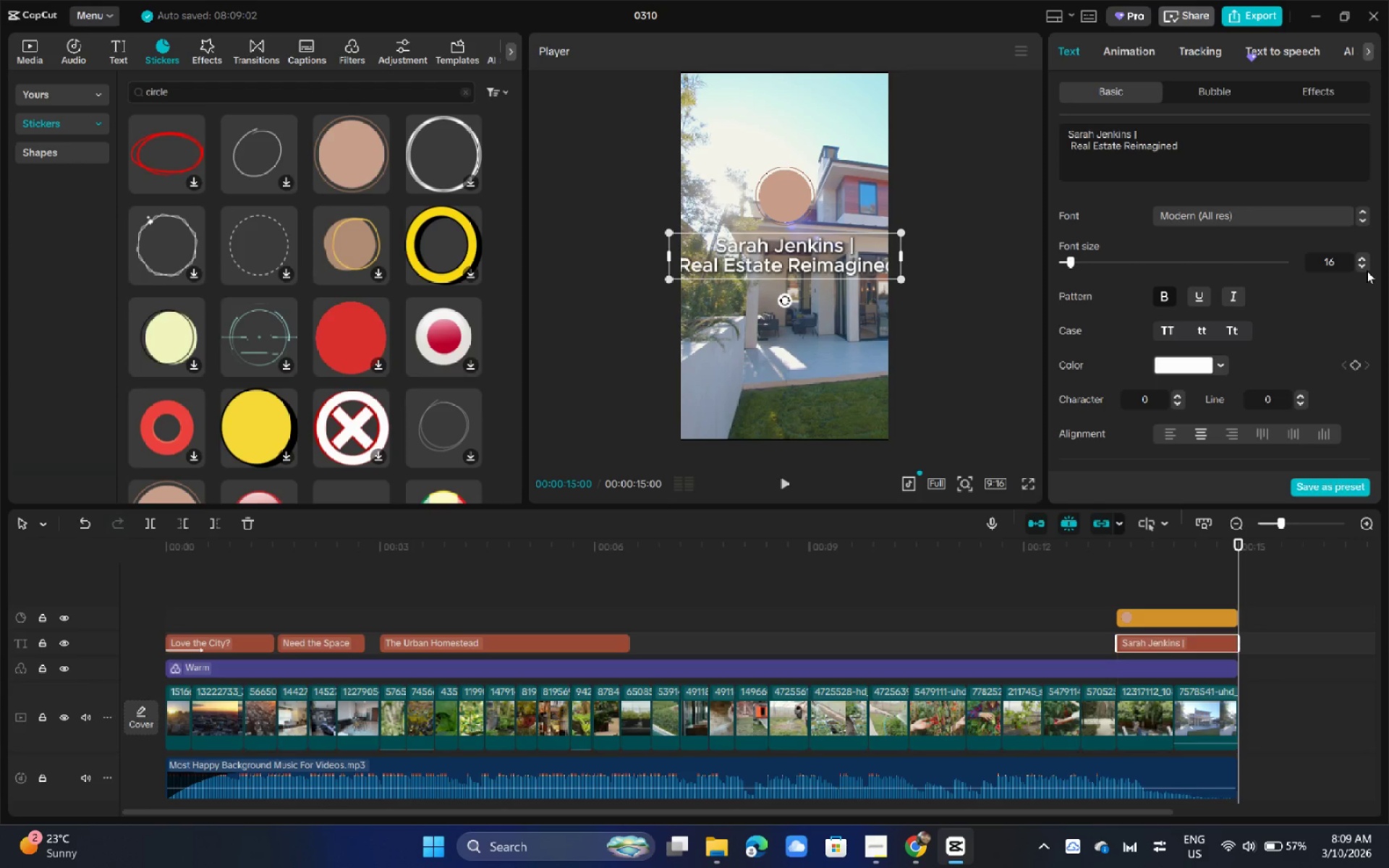 
triple_click([1367, 271])
 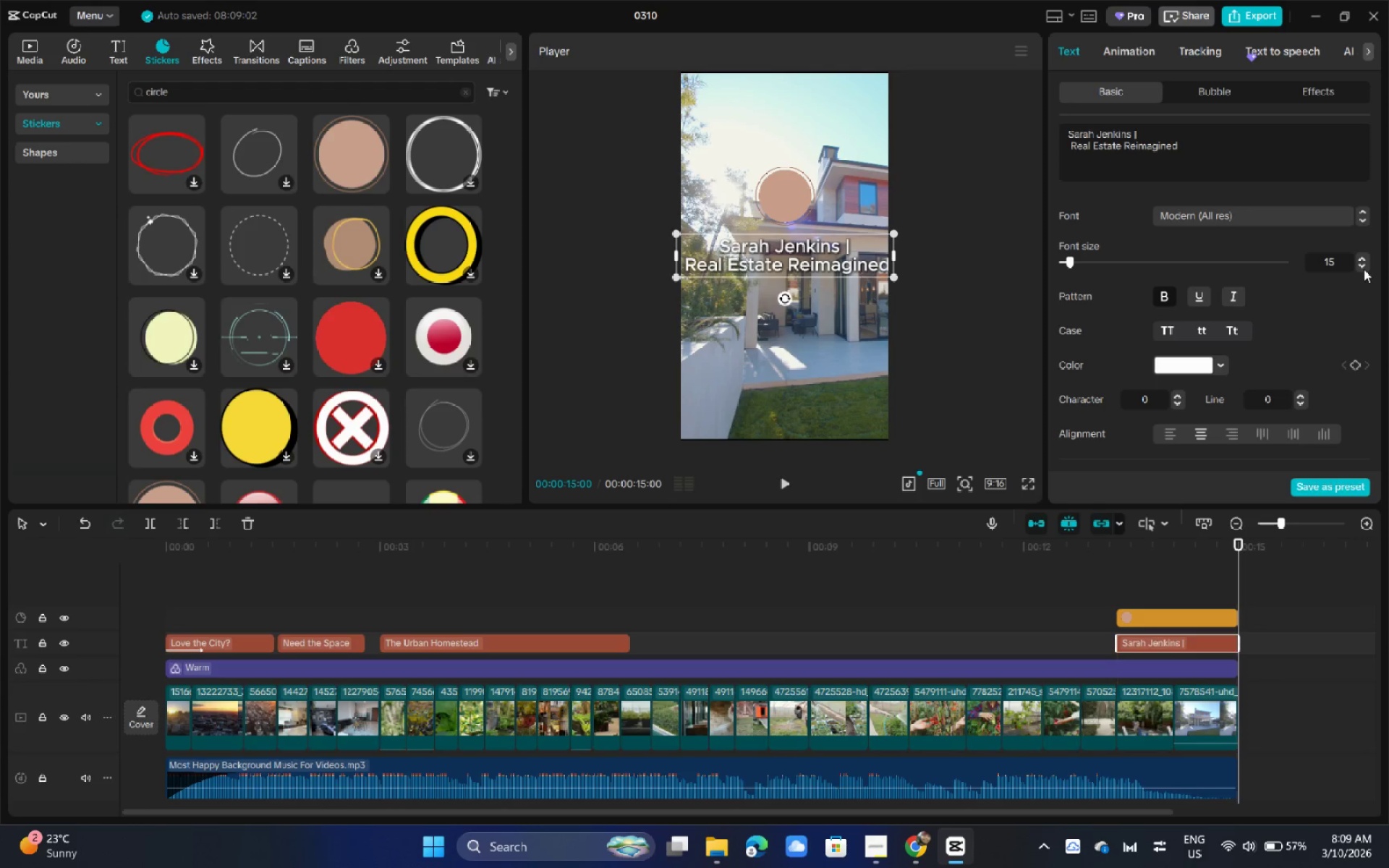 
double_click([1363, 267])
 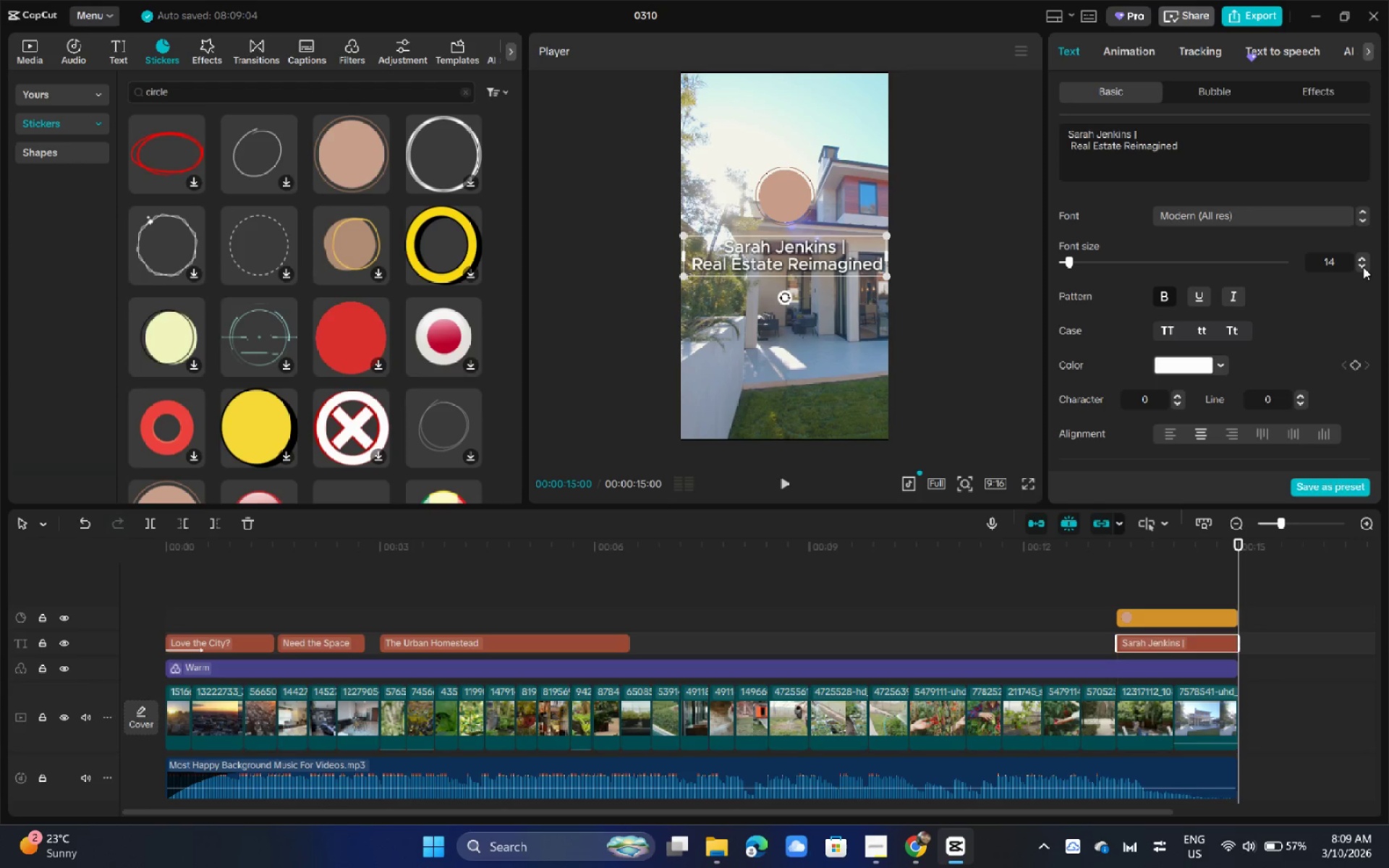 
triple_click([1363, 267])
 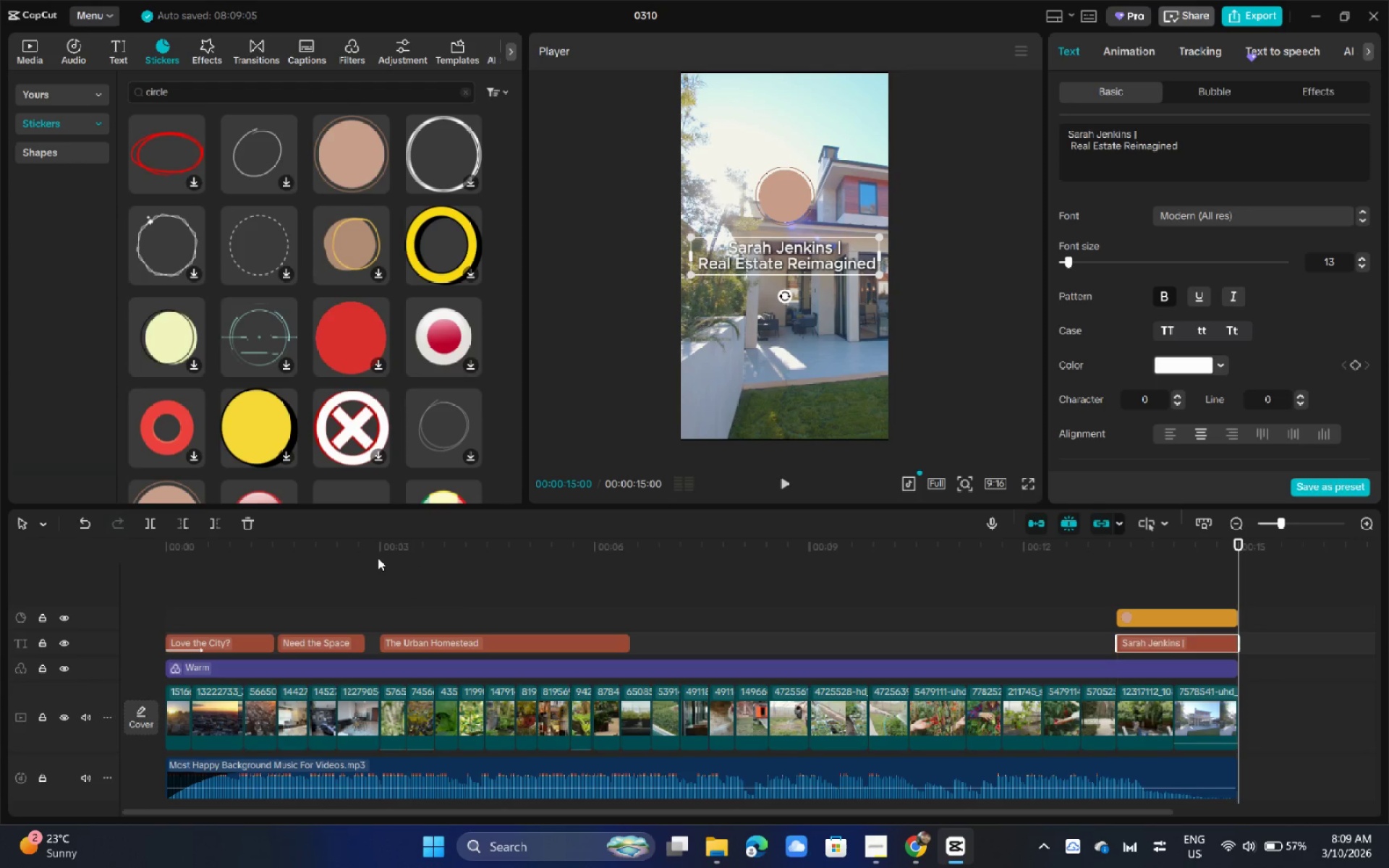 
left_click_drag(start_coordinate=[302, 548], to_coordinate=[47, 556])
 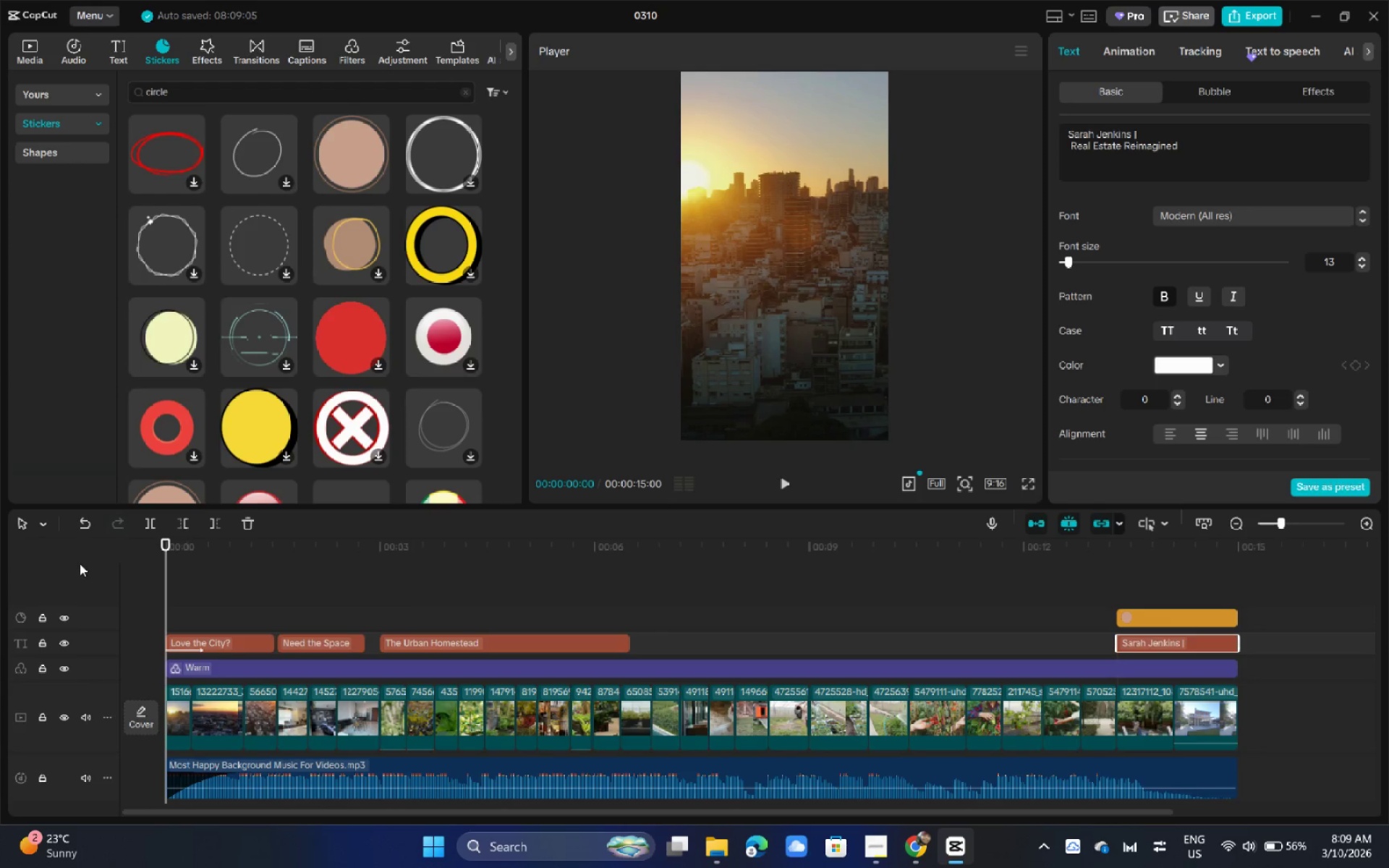 
wait(8.88)
 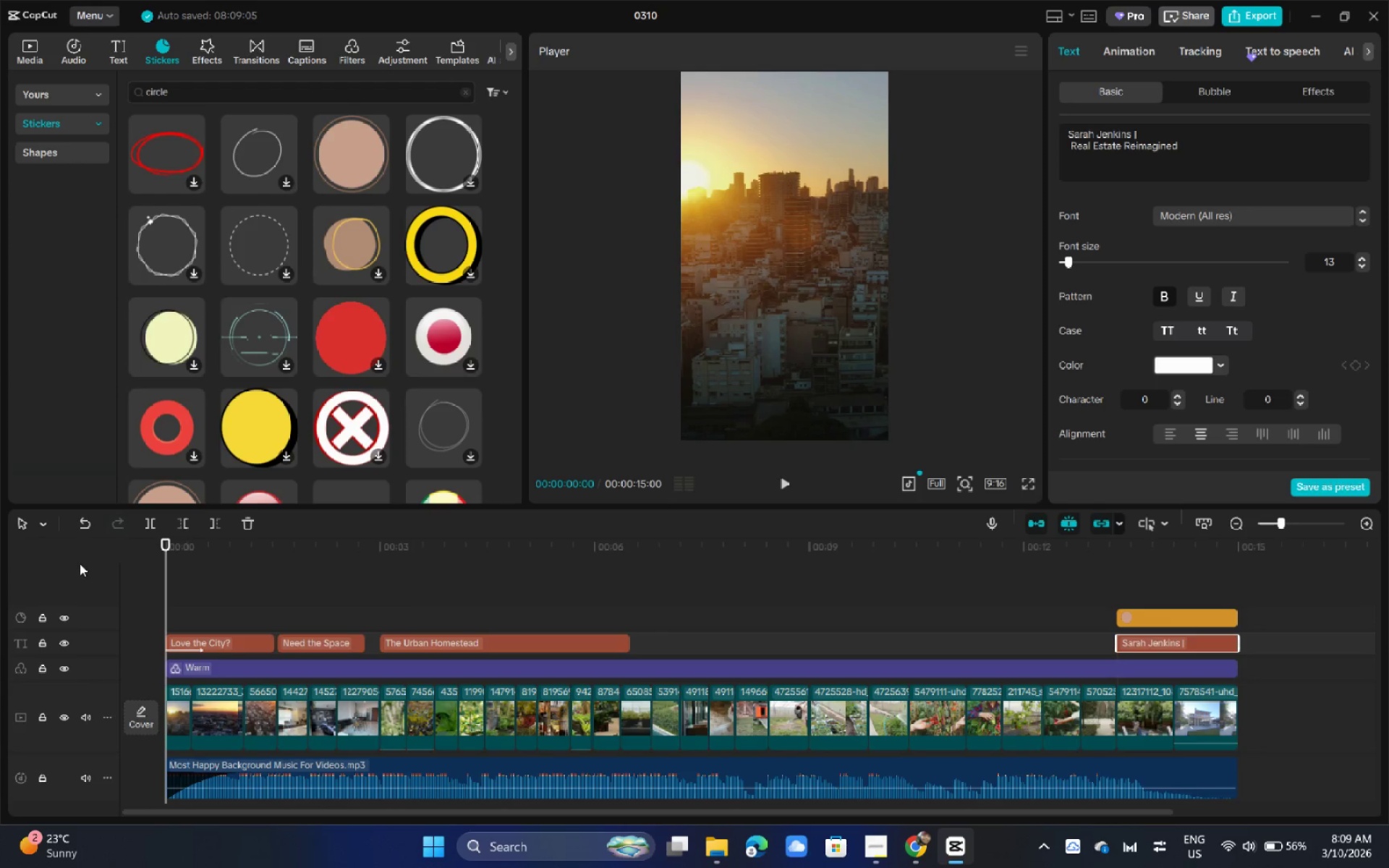 
key(Alt+AltLeft)
 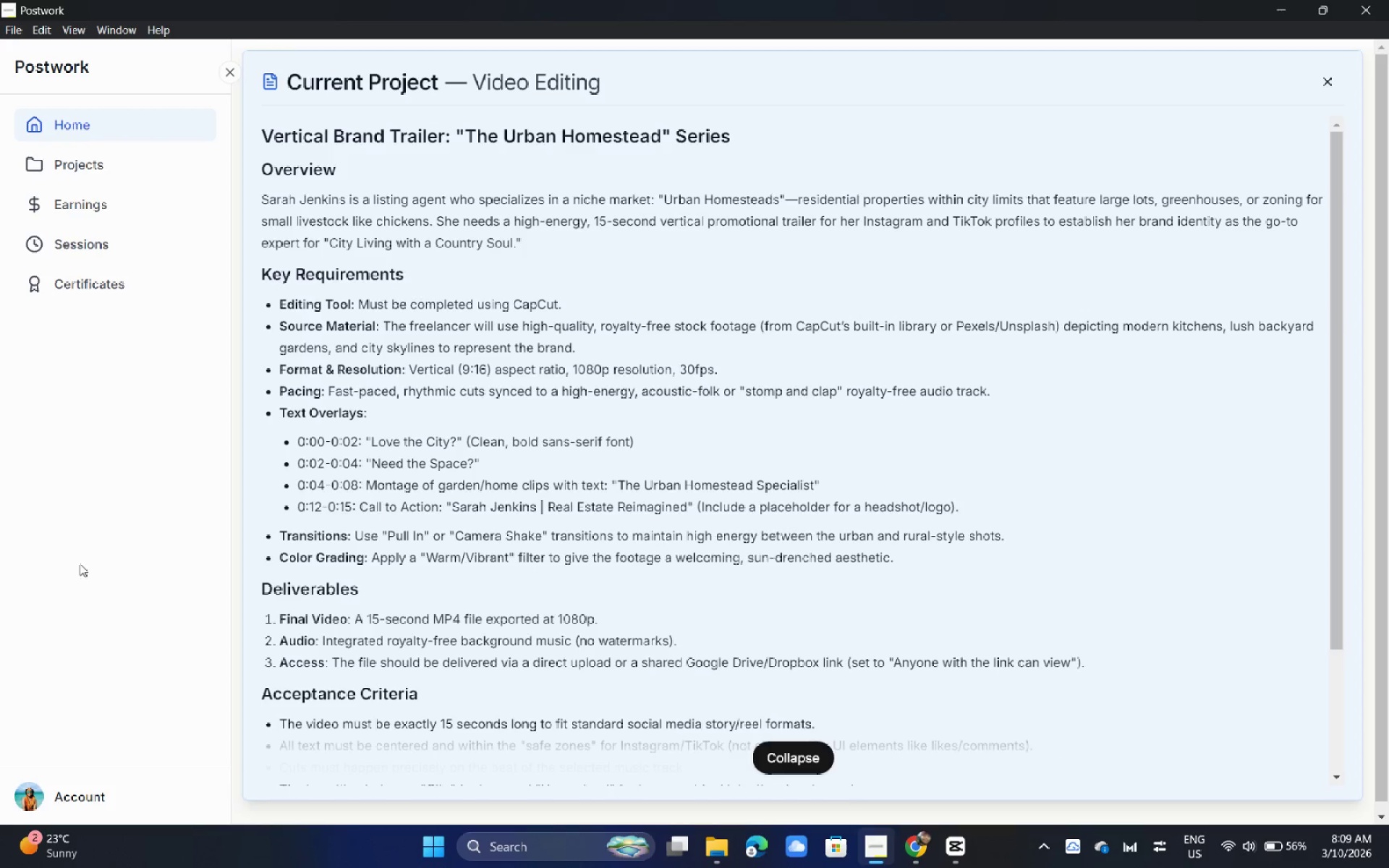 
key(Alt+Tab)